 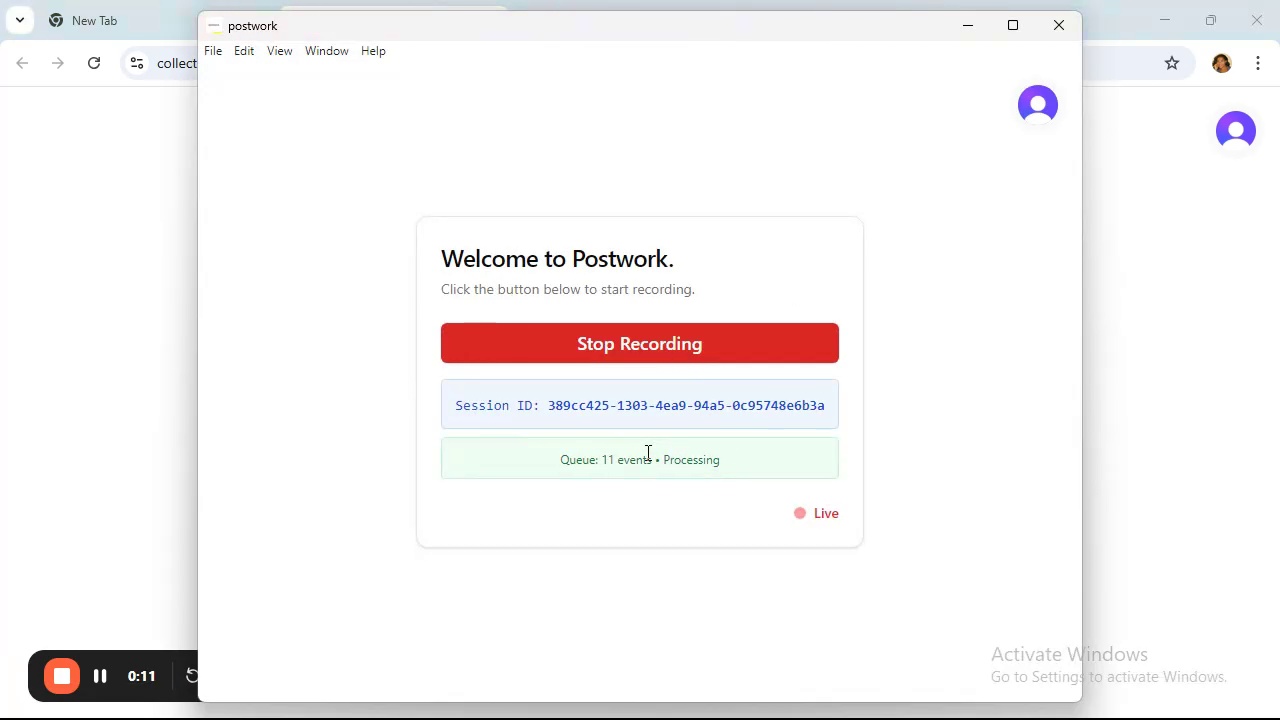 
left_click([969, 25])
 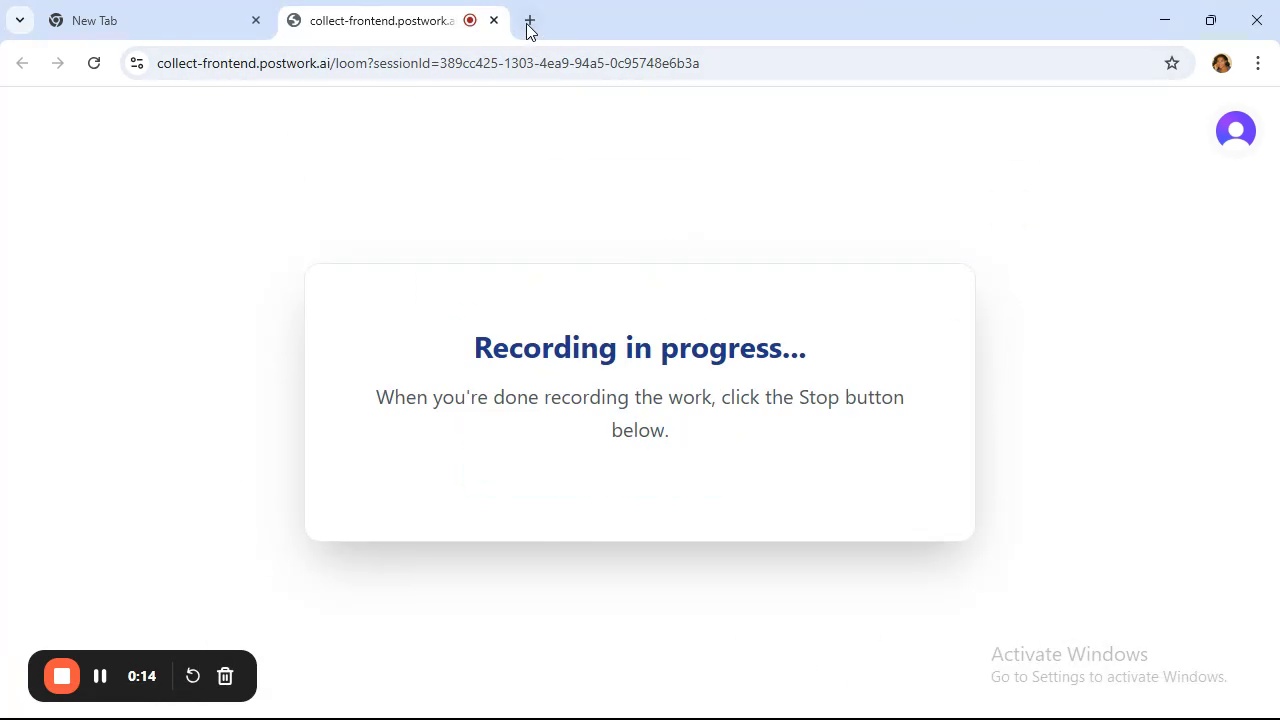 
left_click([526, 23])
 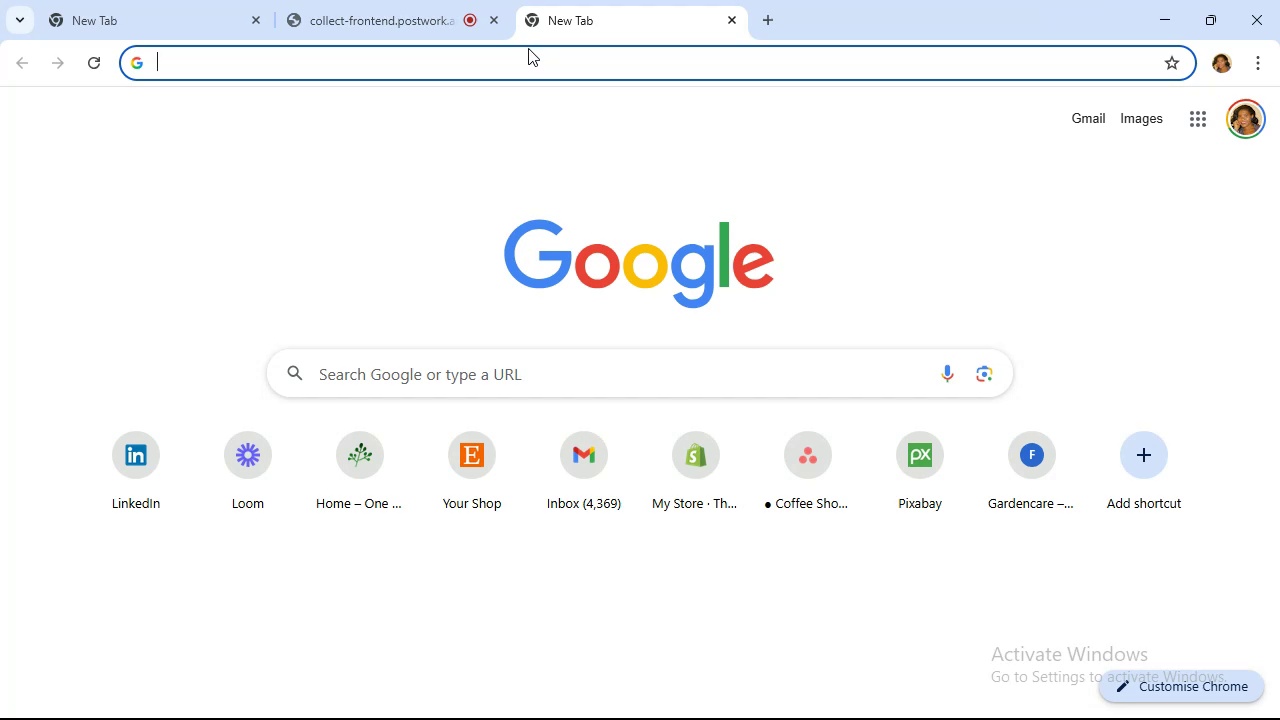 
wait(9.42)
 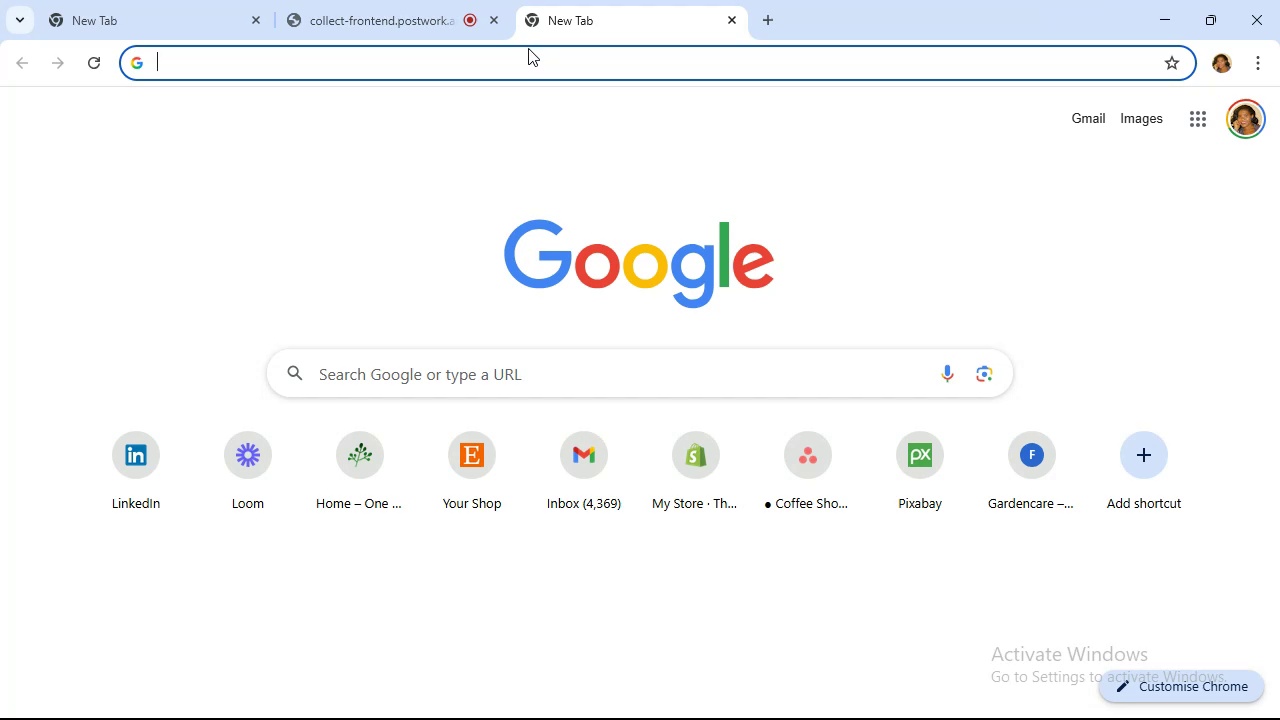 
type(asa)
 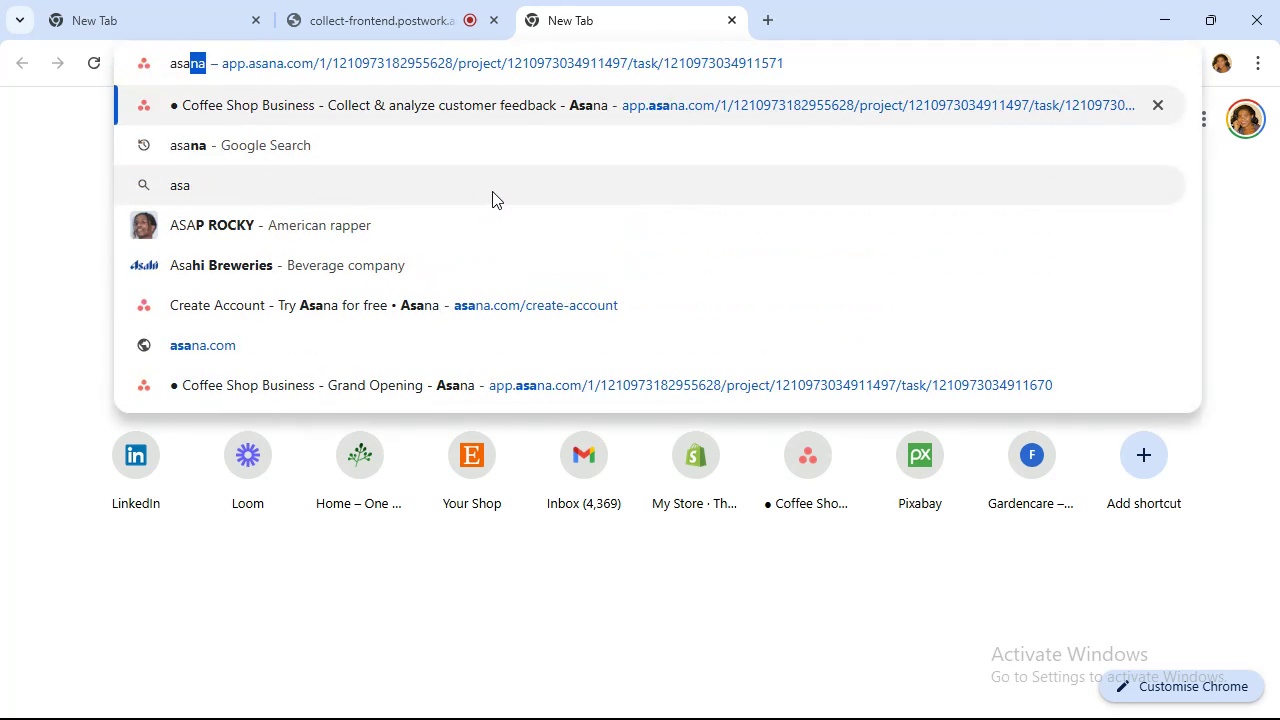 
key(Enter)
 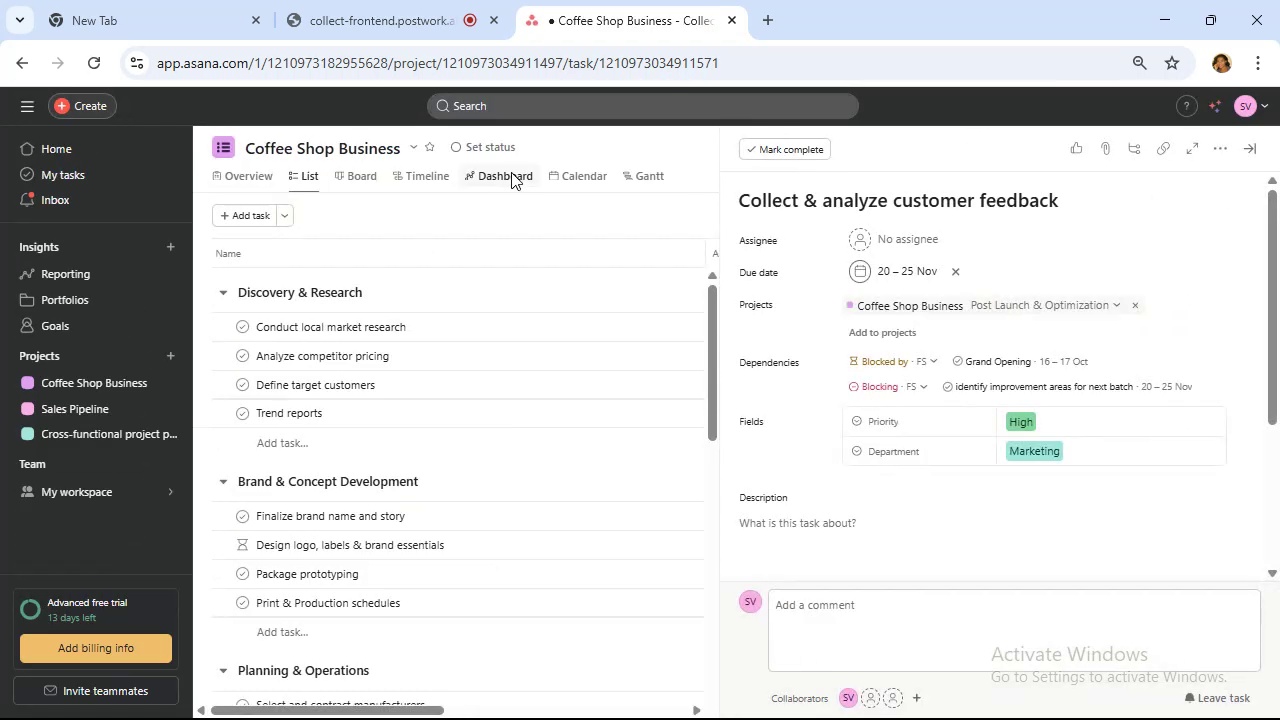 
wait(12.73)
 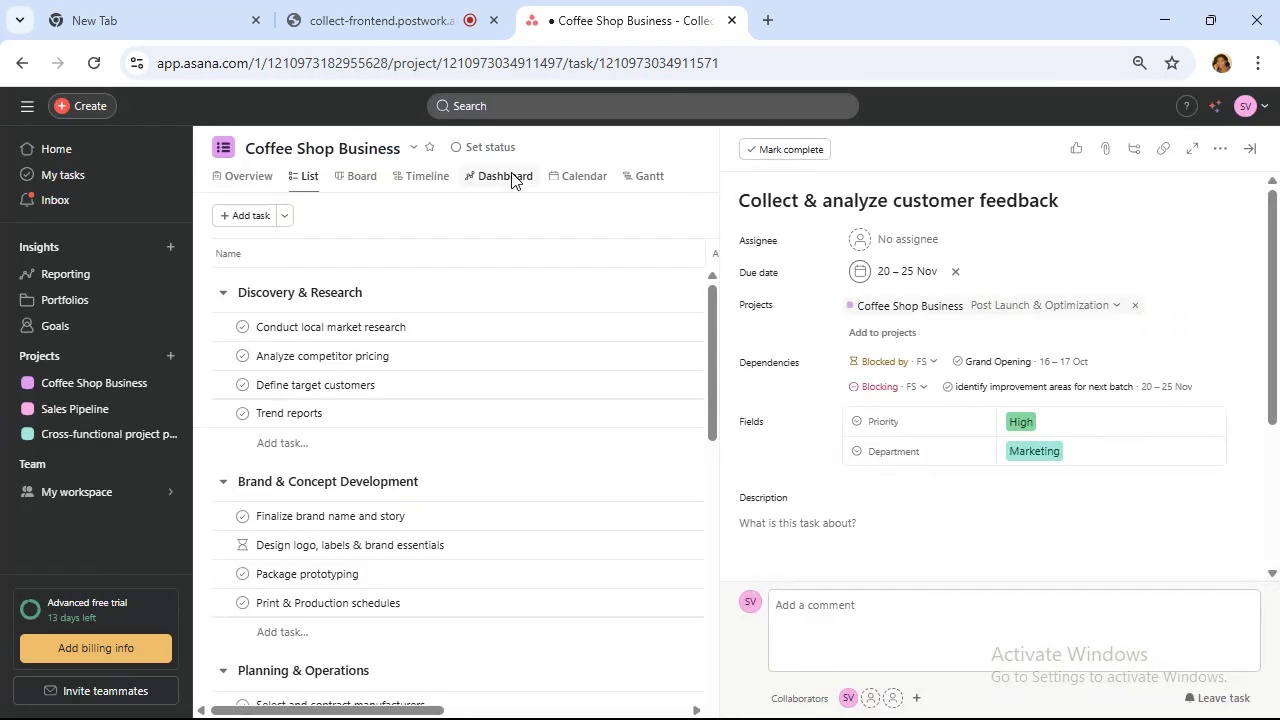 
left_click([119, 409])
 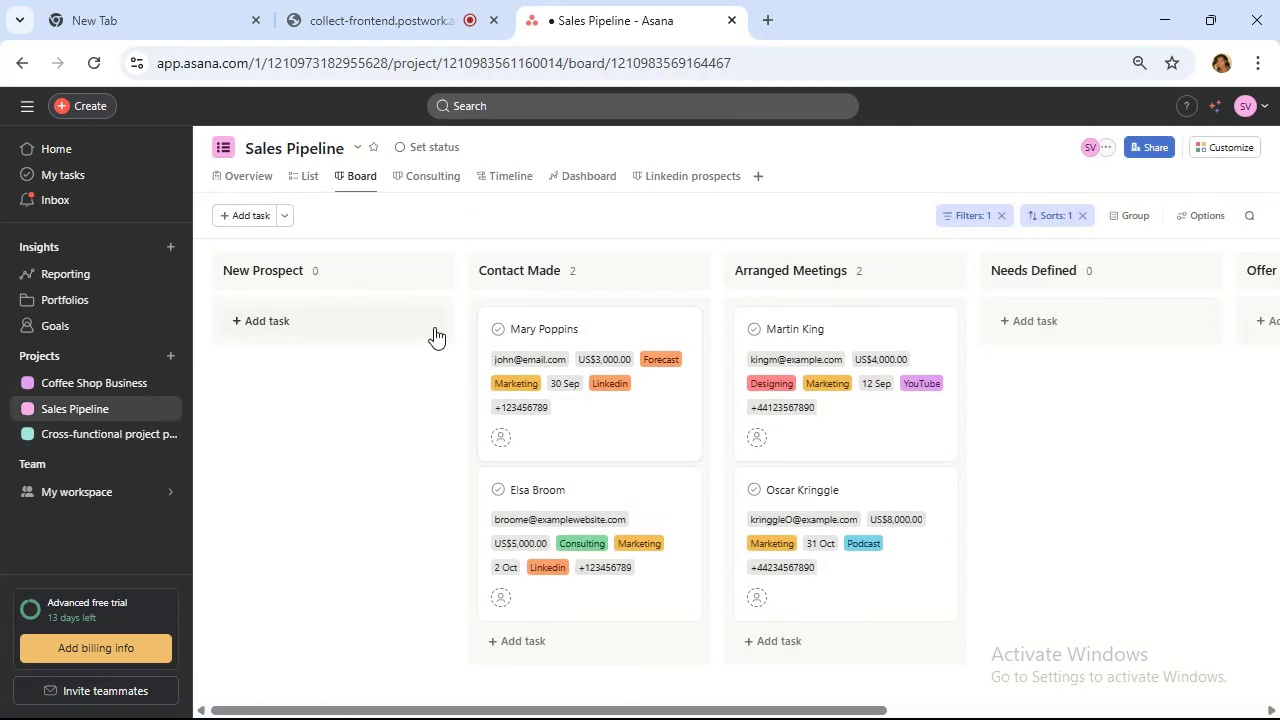 
scroll: coordinate [351, 373], scroll_direction: up, amount: 2.0
 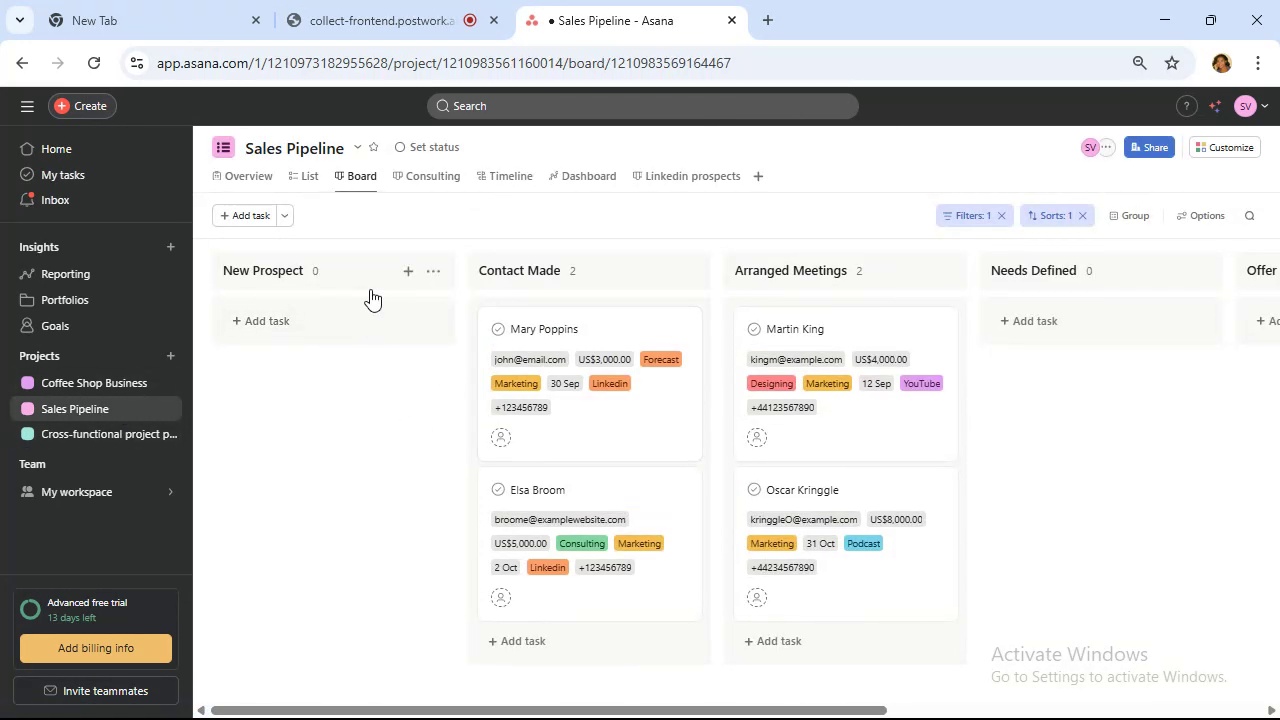 
scroll: coordinate [370, 289], scroll_direction: down, amount: 3.0
 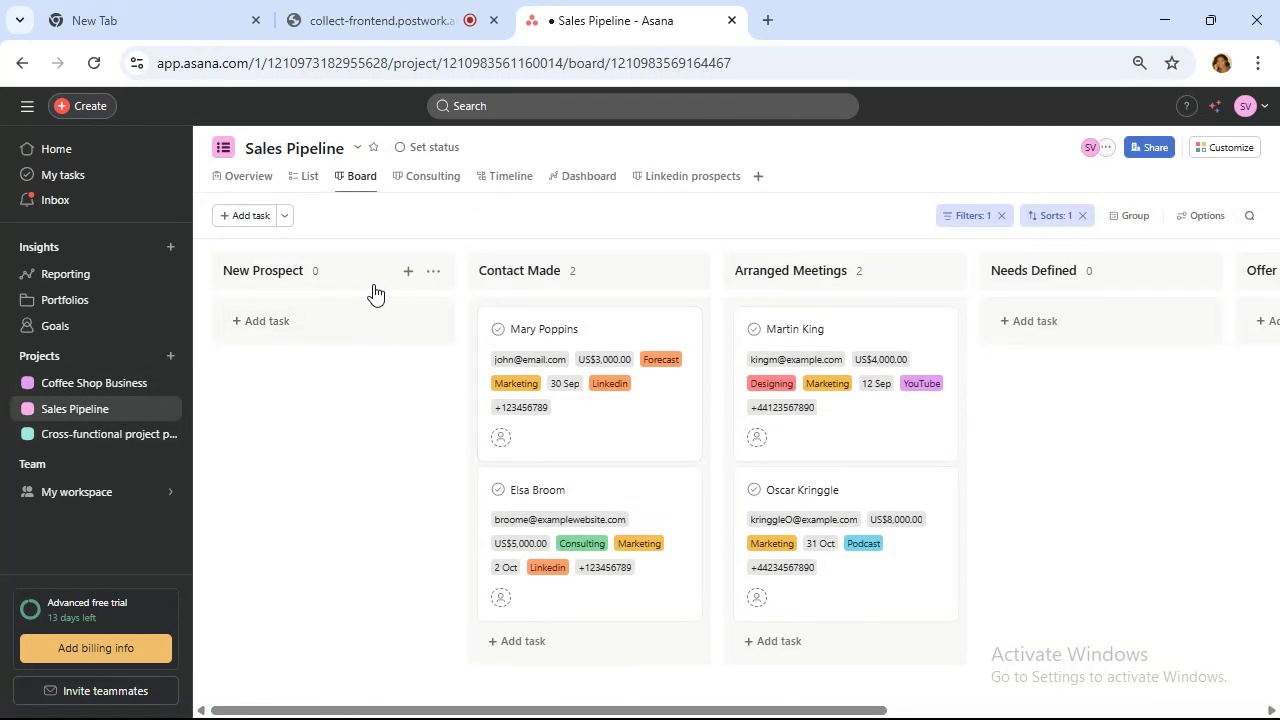 
scroll: coordinate [369, 284], scroll_direction: up, amount: 2.0
 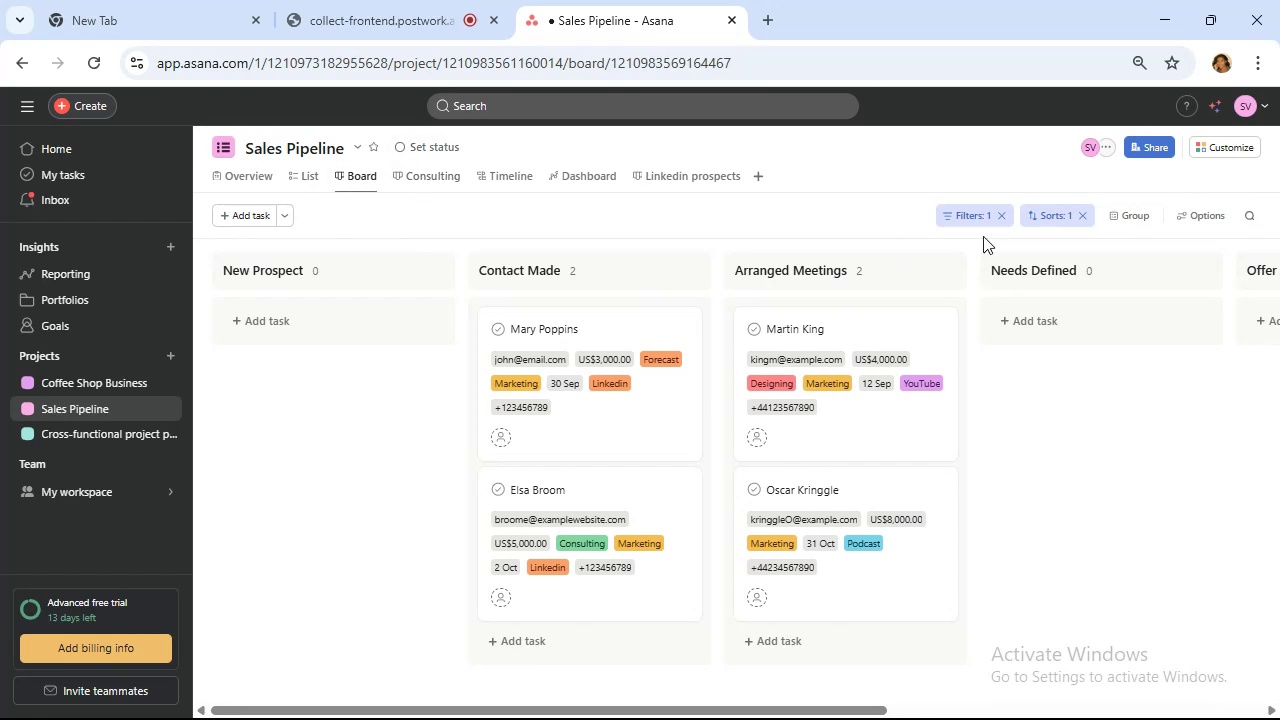 
wait(6.25)
 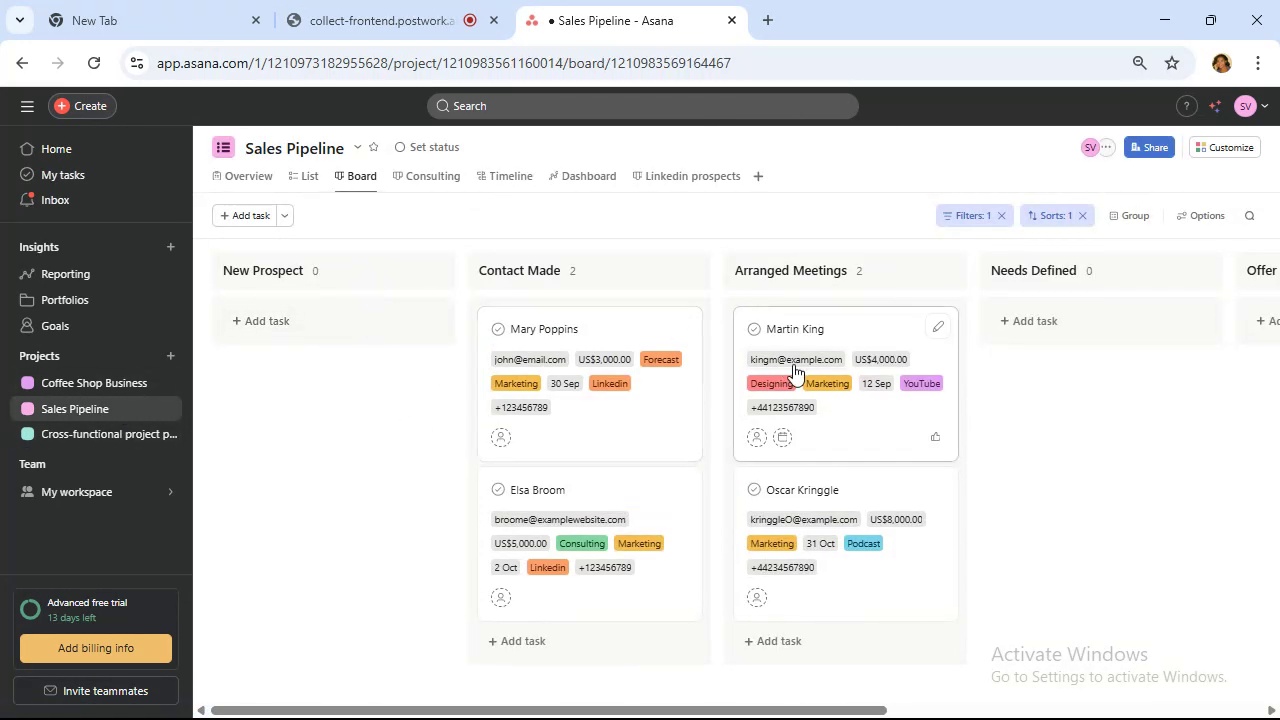 
left_click([1003, 211])
 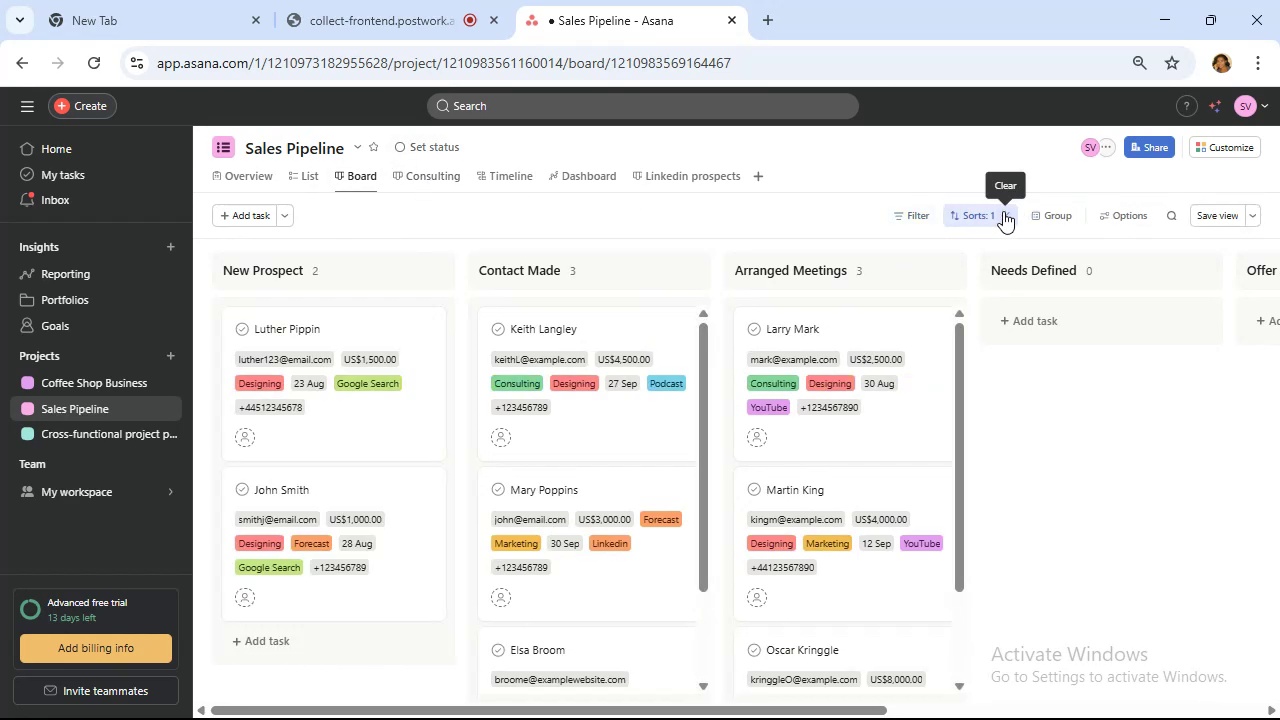 
left_click([1003, 211])
 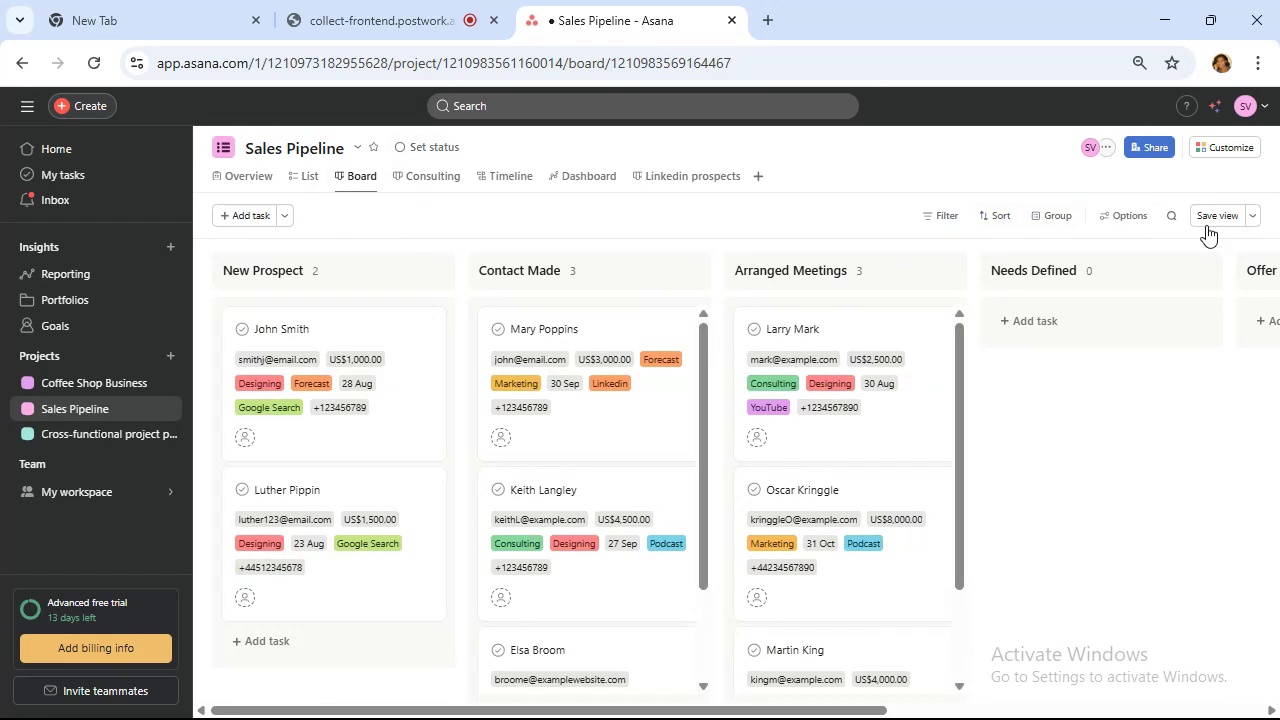 
left_click([1203, 221])
 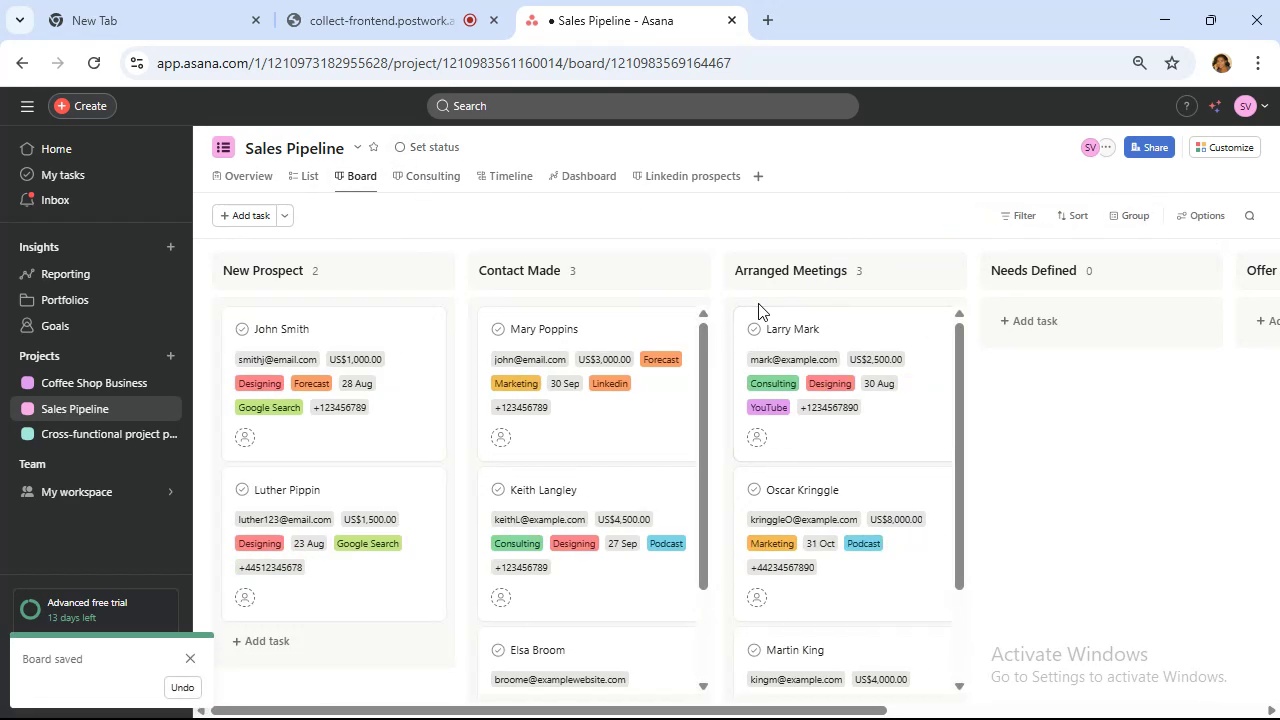 
scroll: coordinate [933, 409], scroll_direction: up, amount: 1.0
 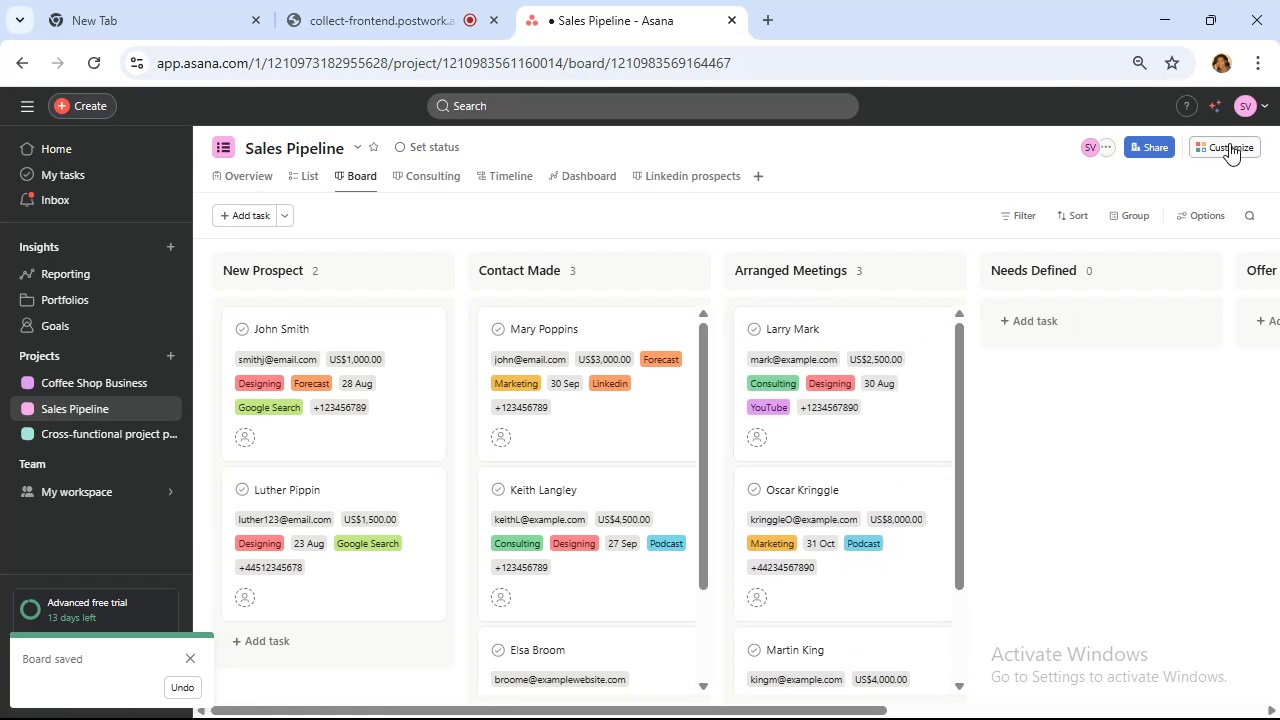 
left_click([1229, 143])
 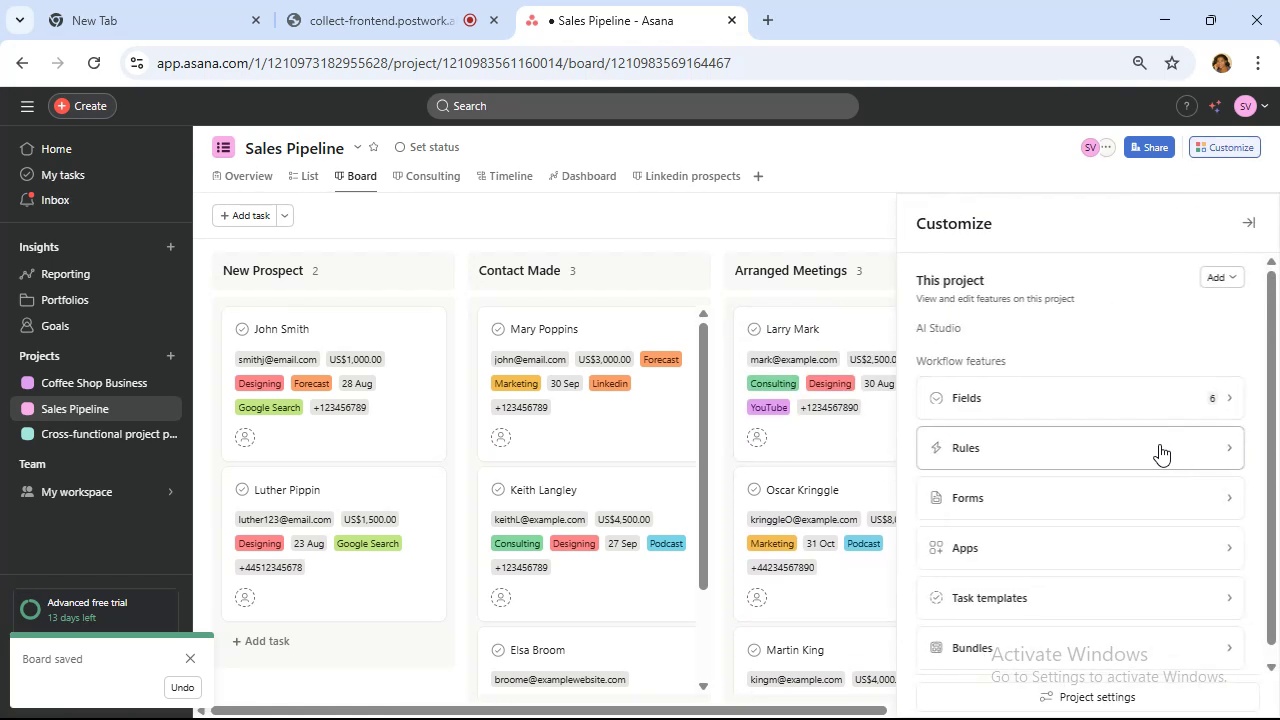 
left_click([1159, 446])
 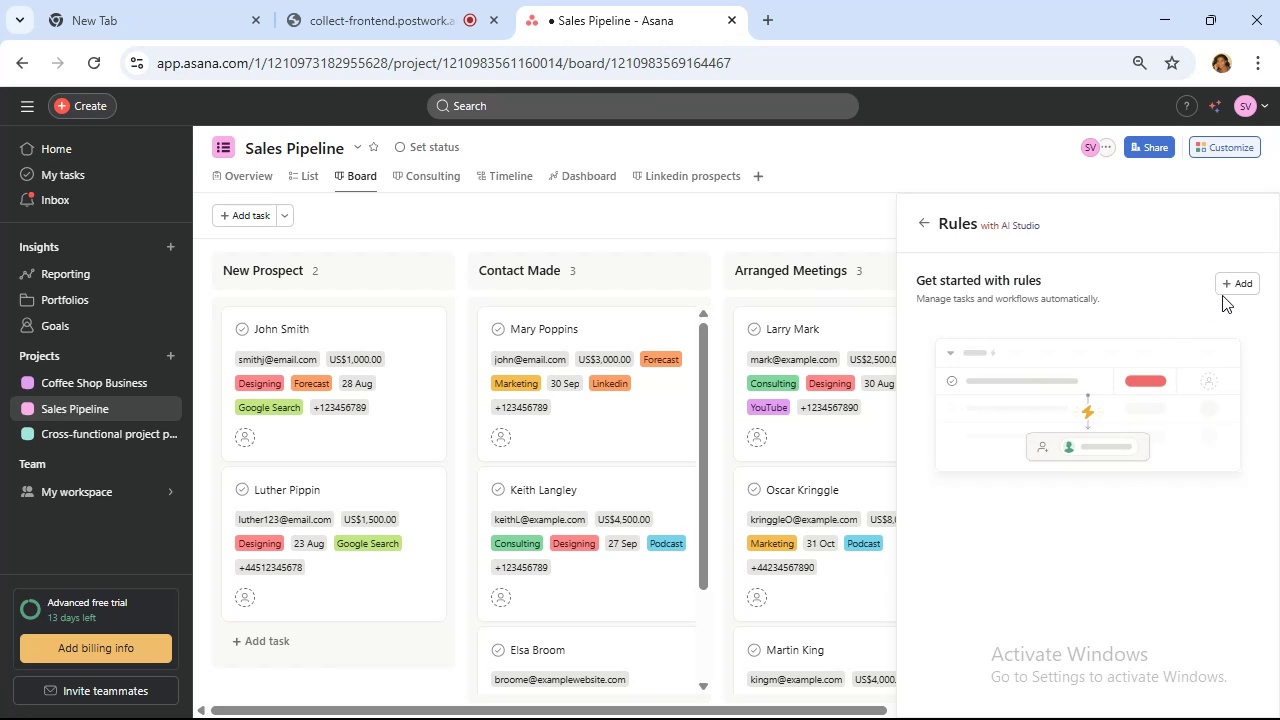 
left_click([1241, 291])
 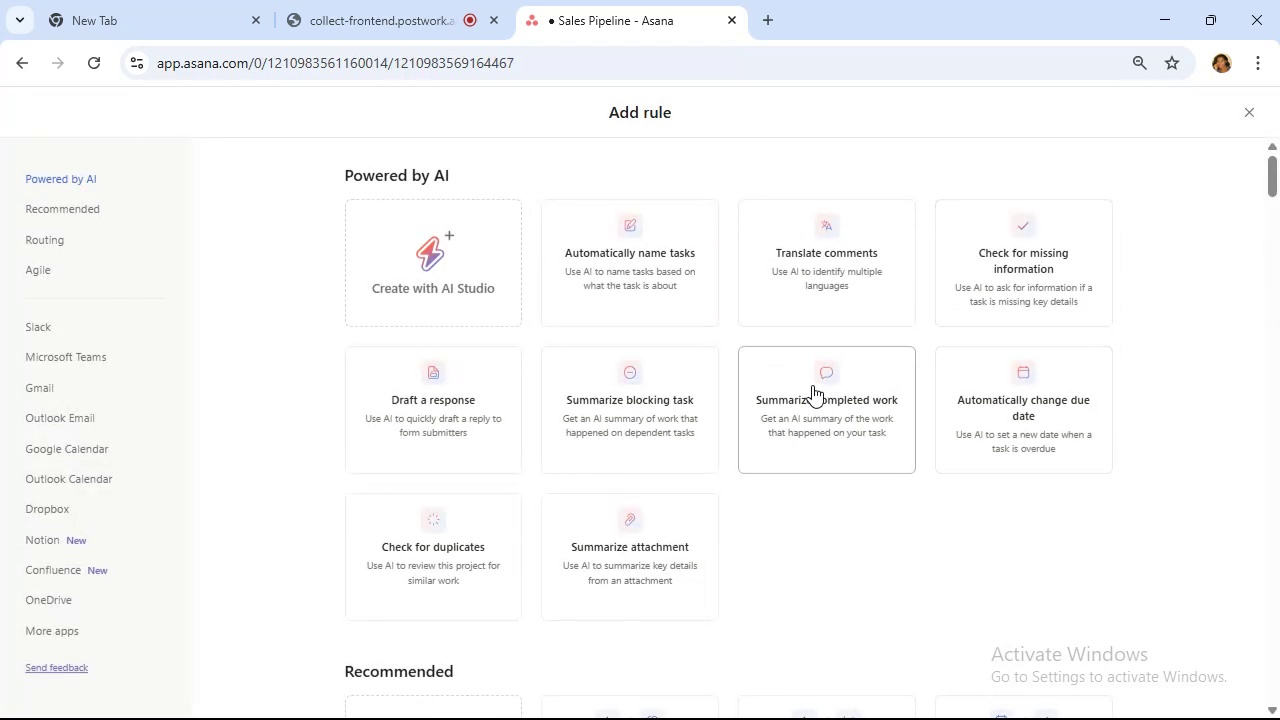 
wait(7.9)
 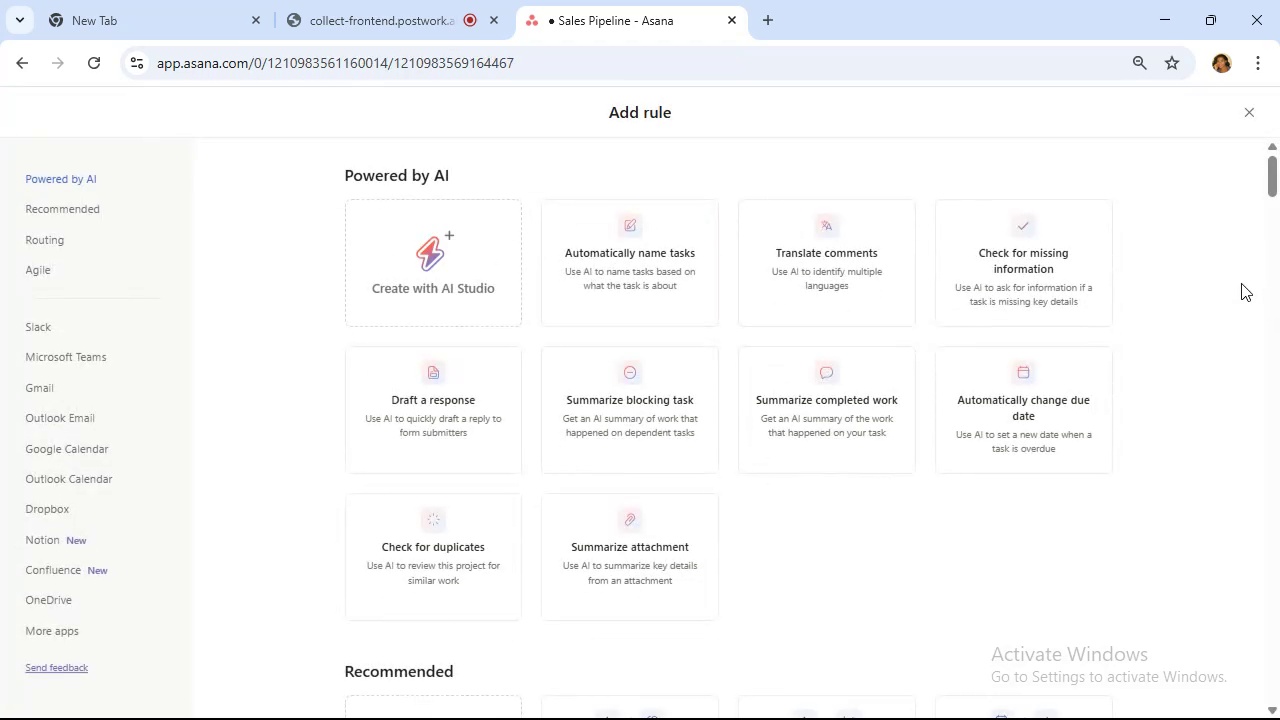 
scroll: coordinate [808, 375], scroll_direction: down, amount: 4.0
 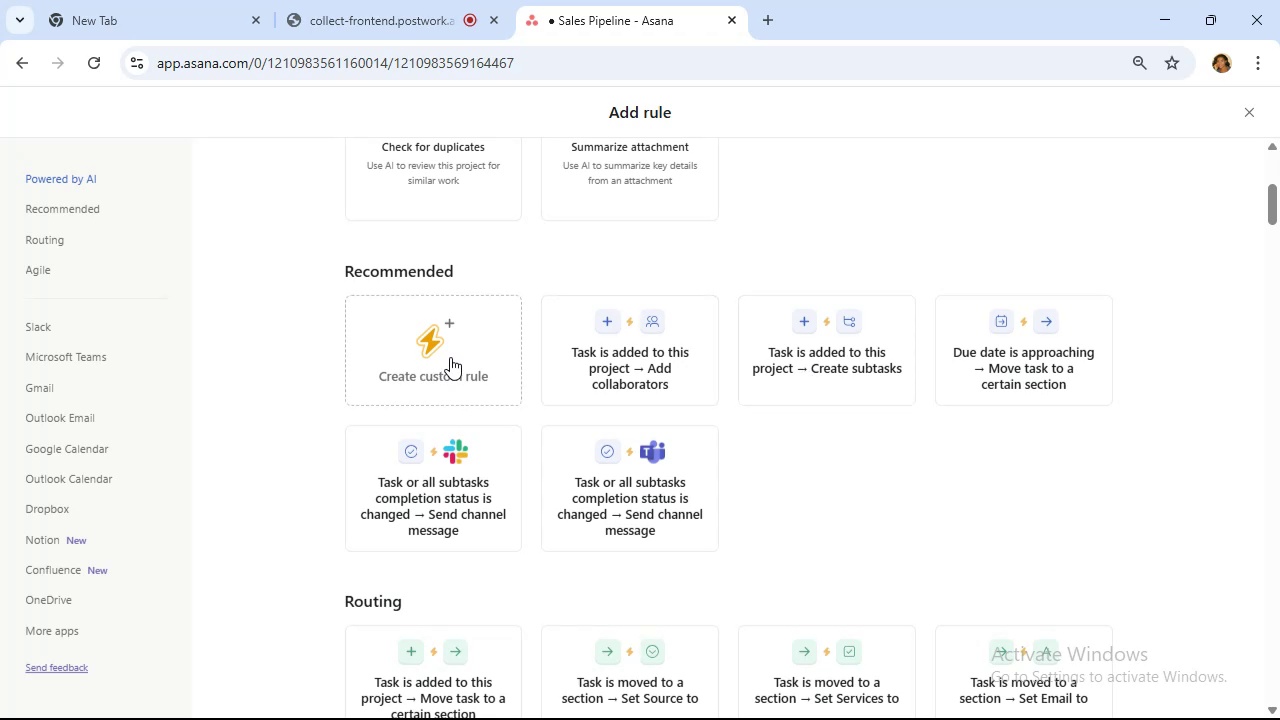 
left_click([452, 357])
 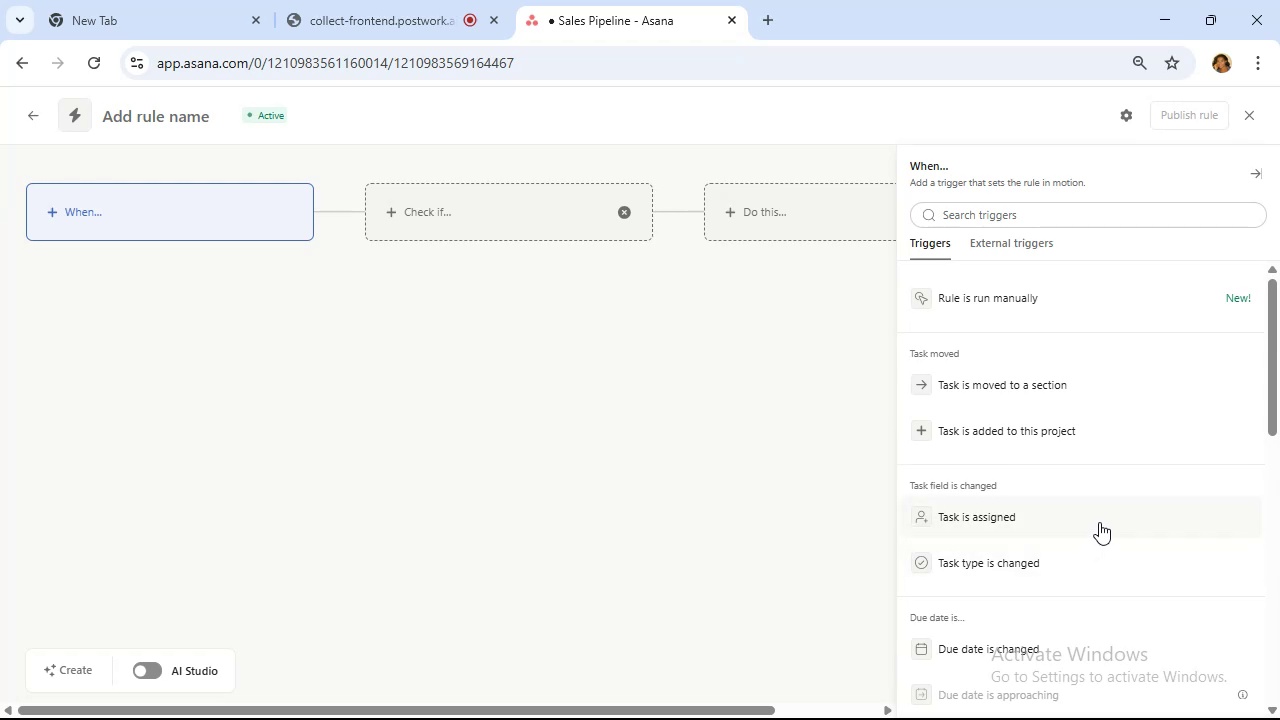 
wait(15.83)
 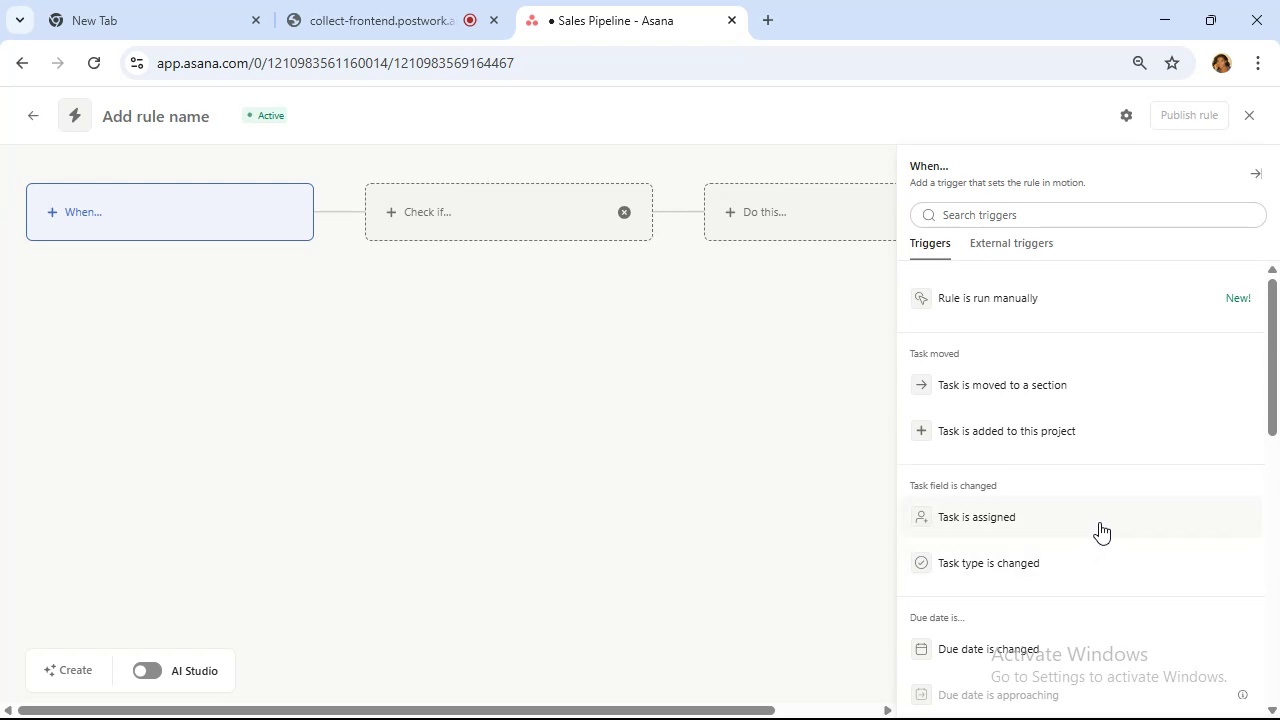 
left_click([1038, 392])
 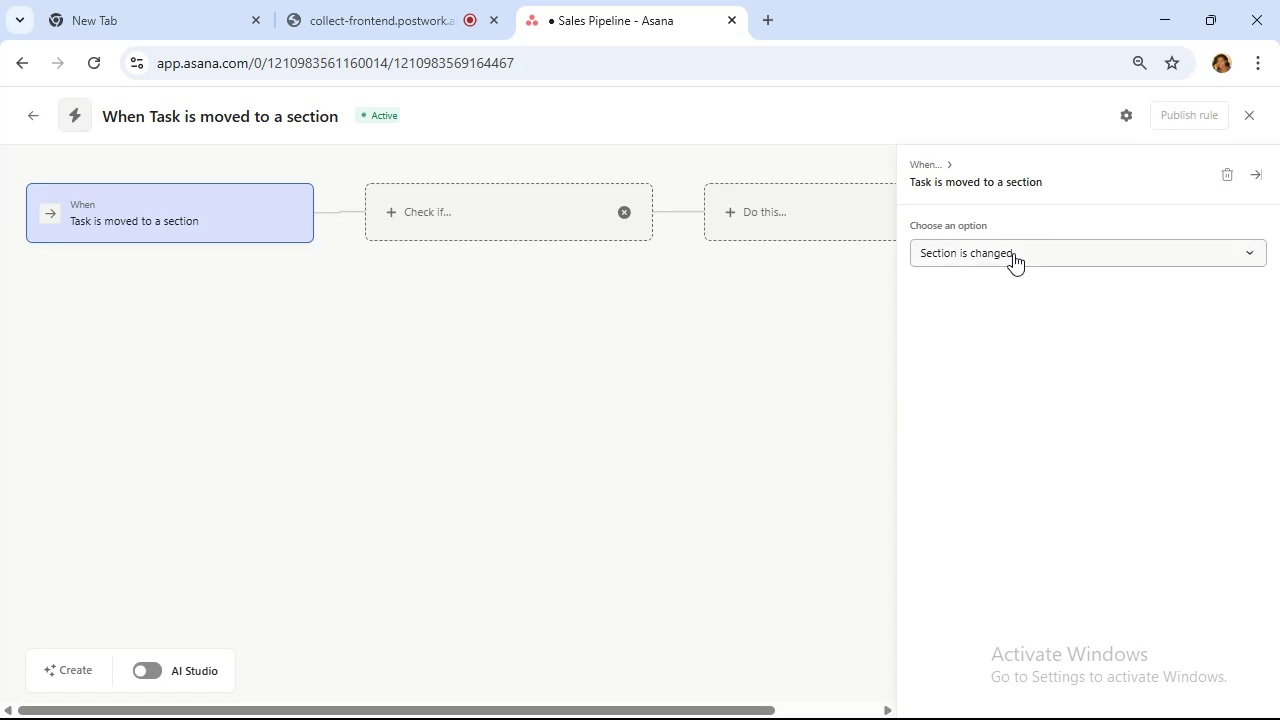 
left_click([1016, 253])
 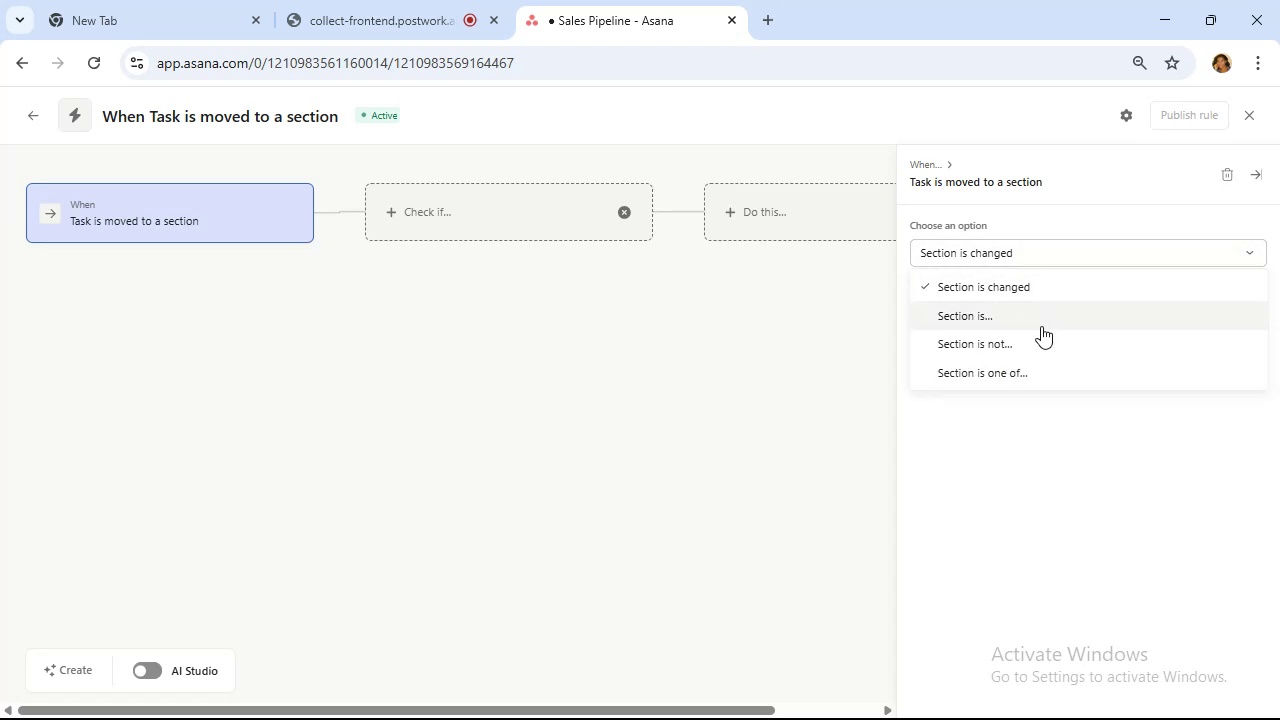 
left_click([1041, 316])
 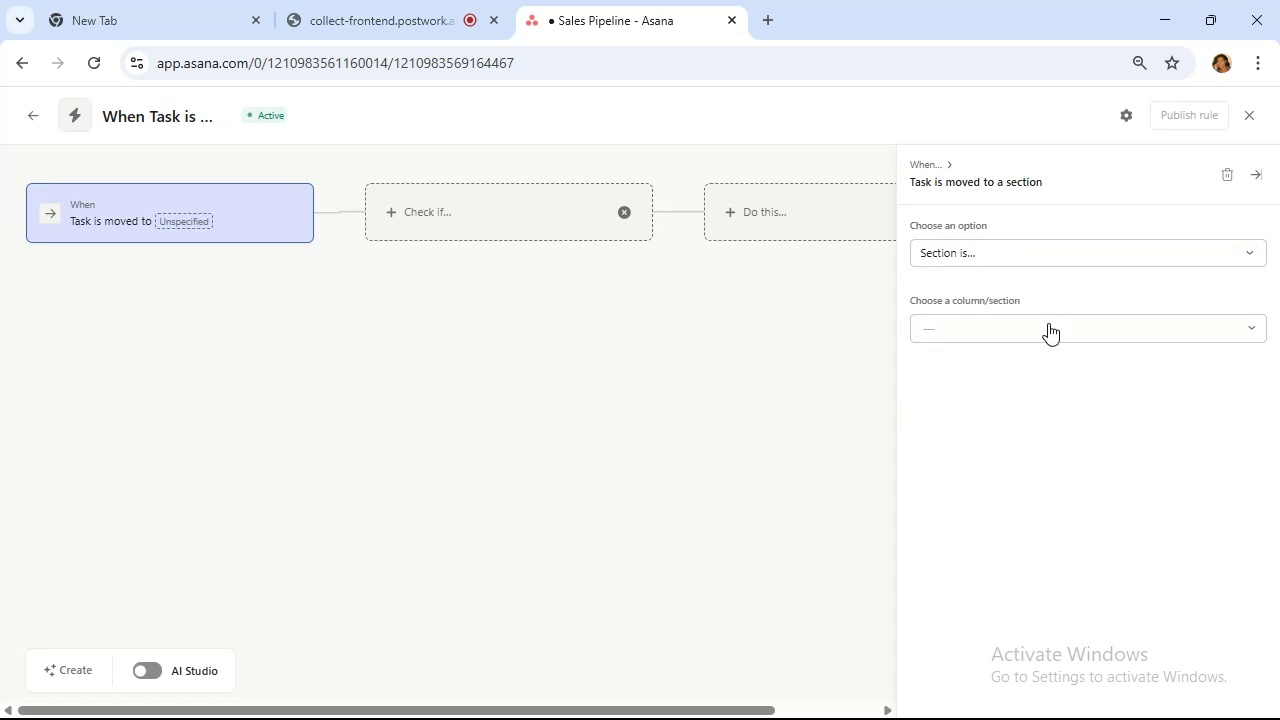 
left_click([1057, 335])
 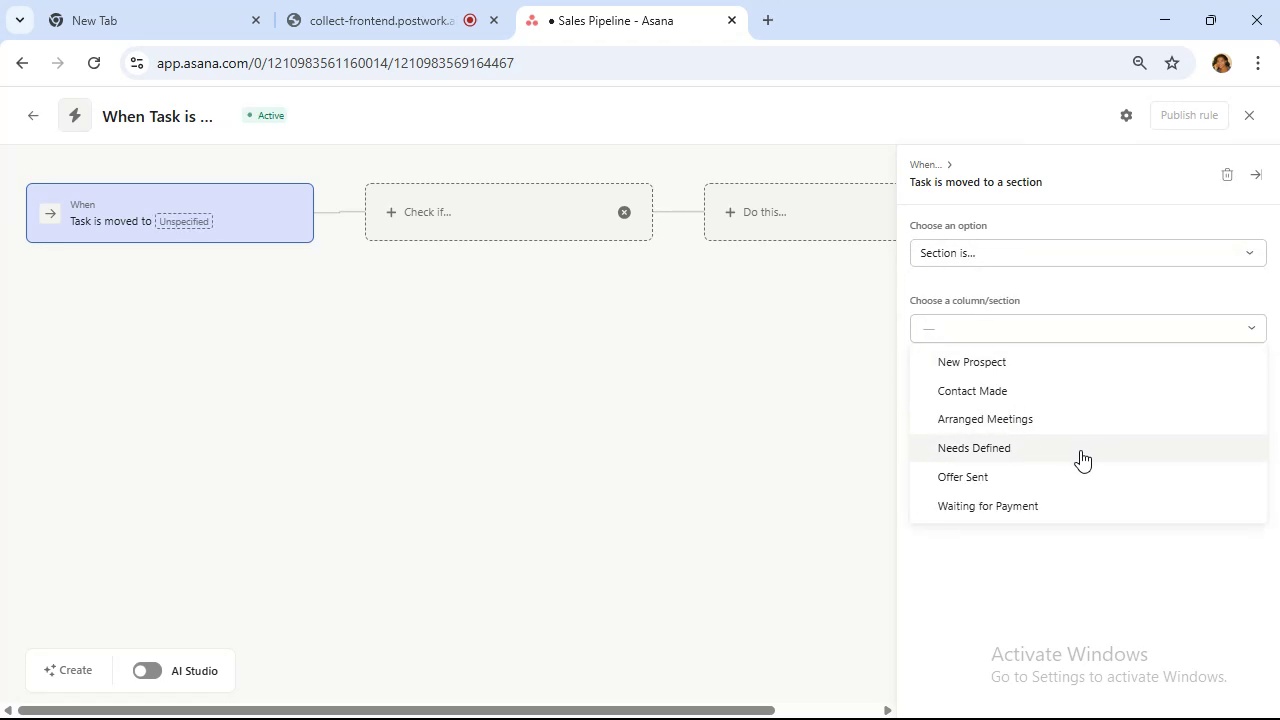 
left_click([1080, 450])
 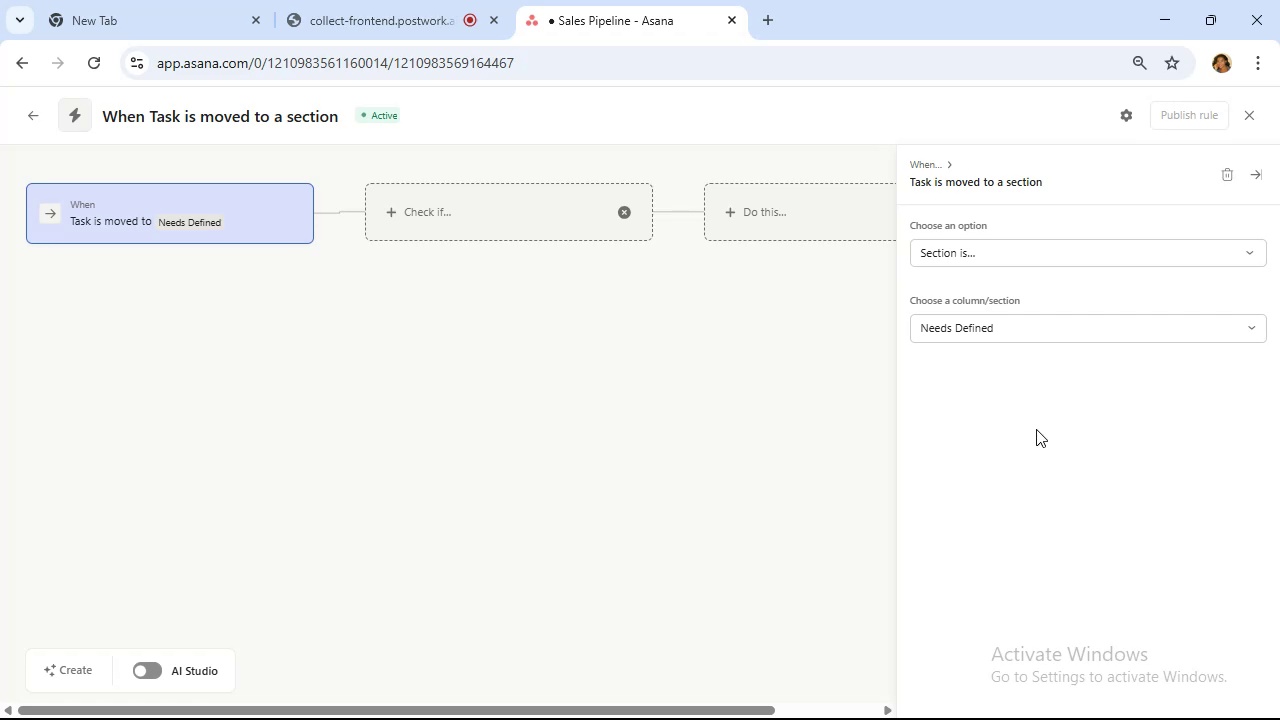 
wait(8.6)
 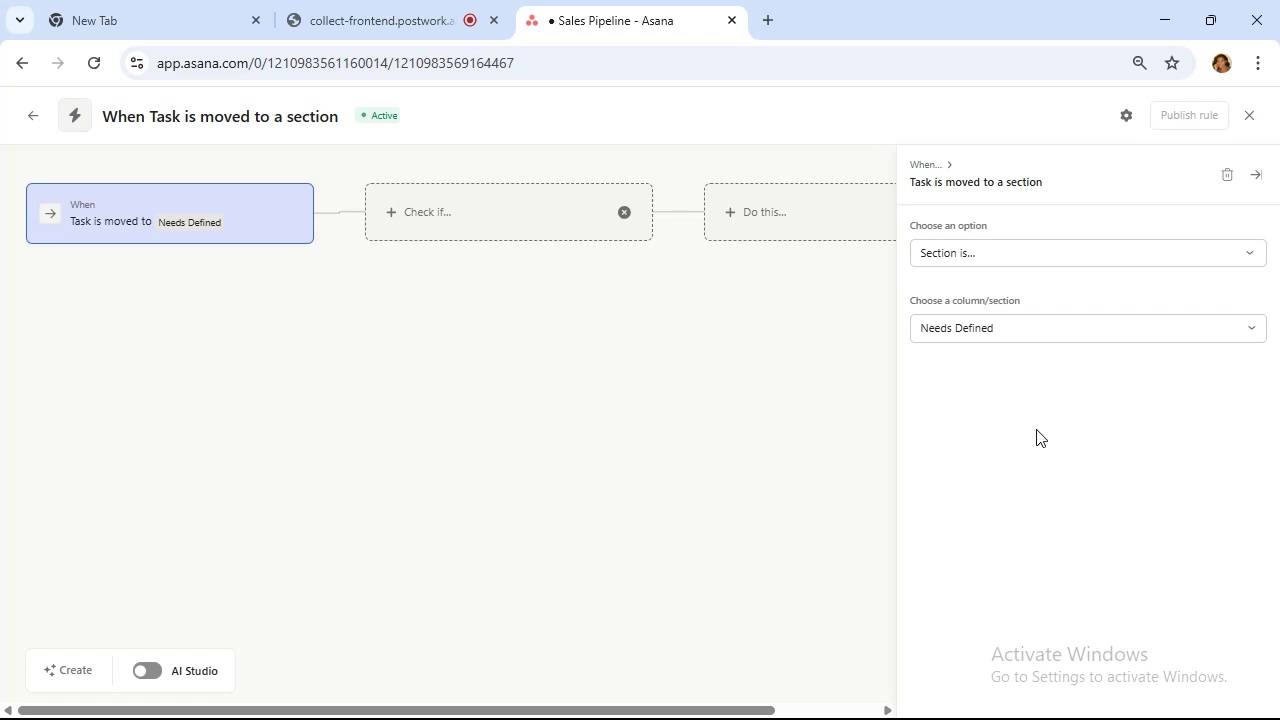 
left_click([781, 210])
 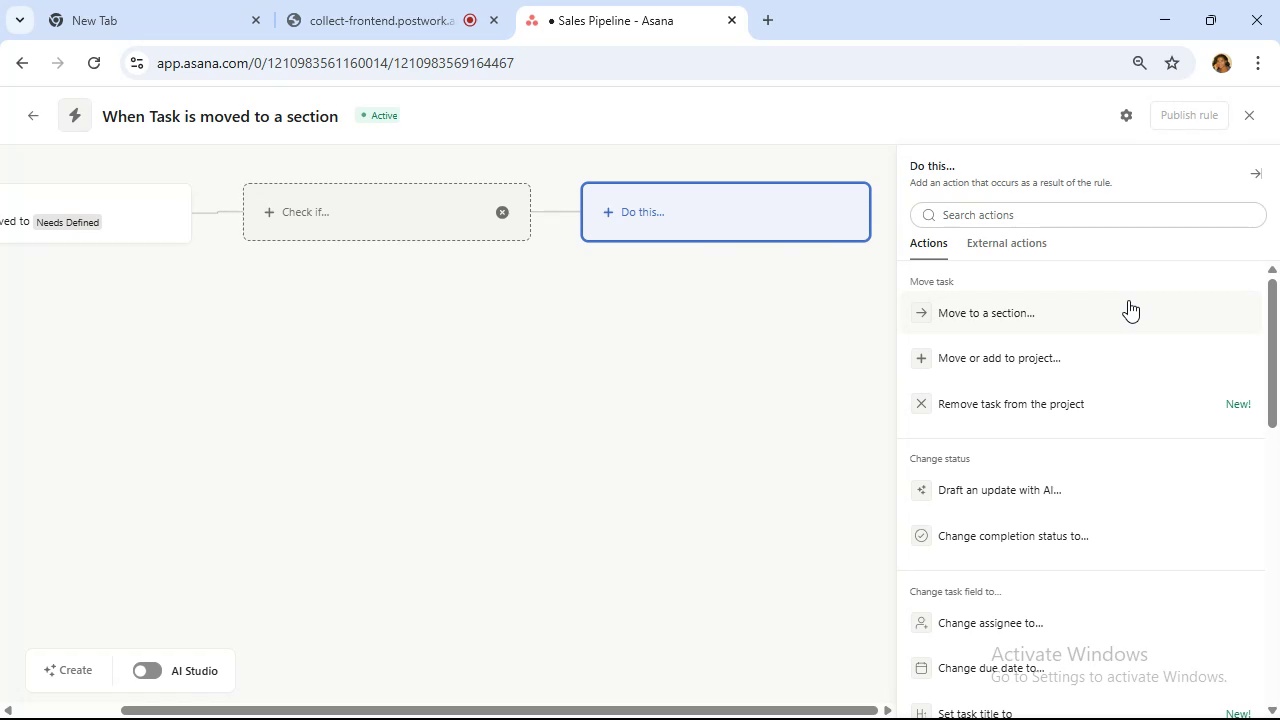 
wait(5.76)
 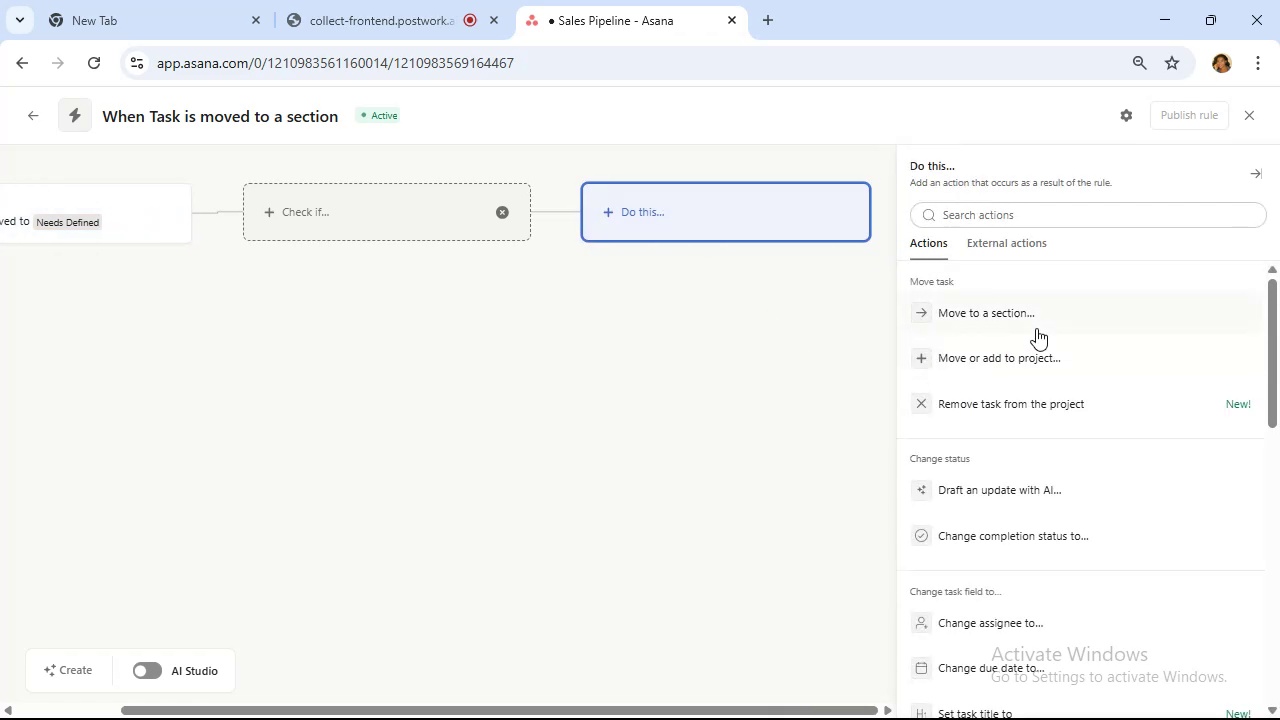 
scroll: coordinate [1115, 432], scroll_direction: down, amount: 7.0
 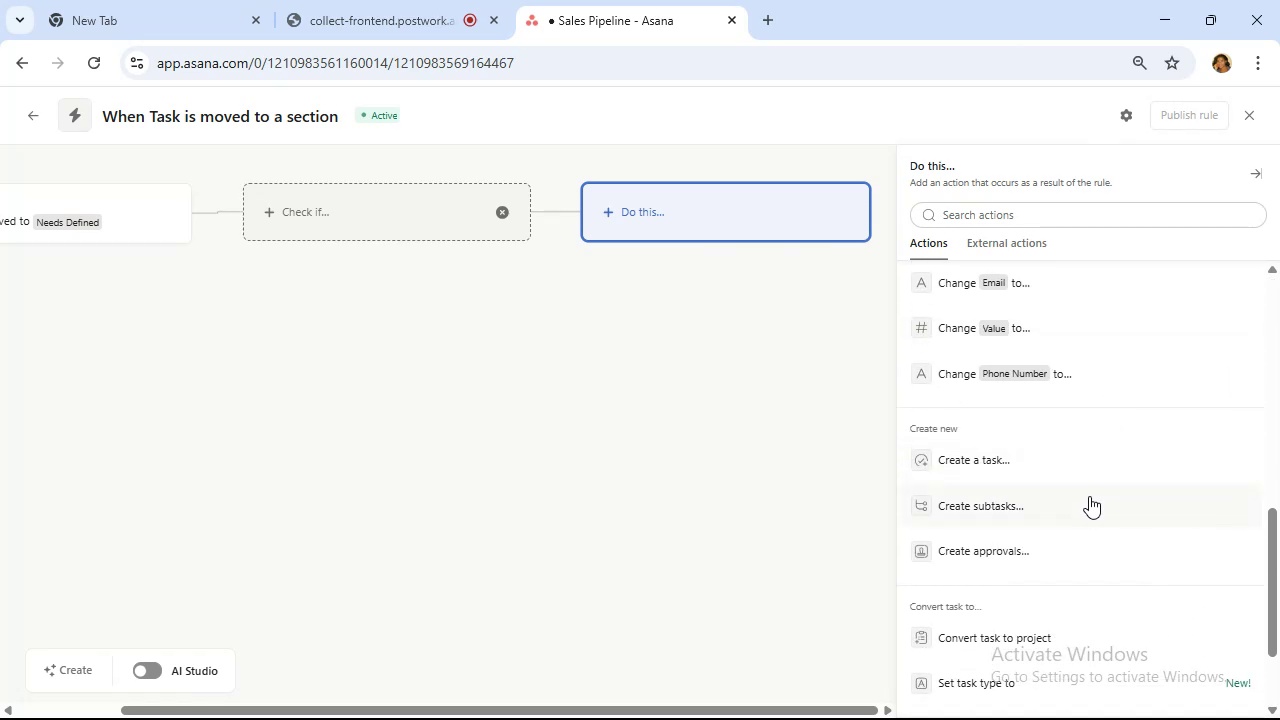 
left_click([1089, 496])
 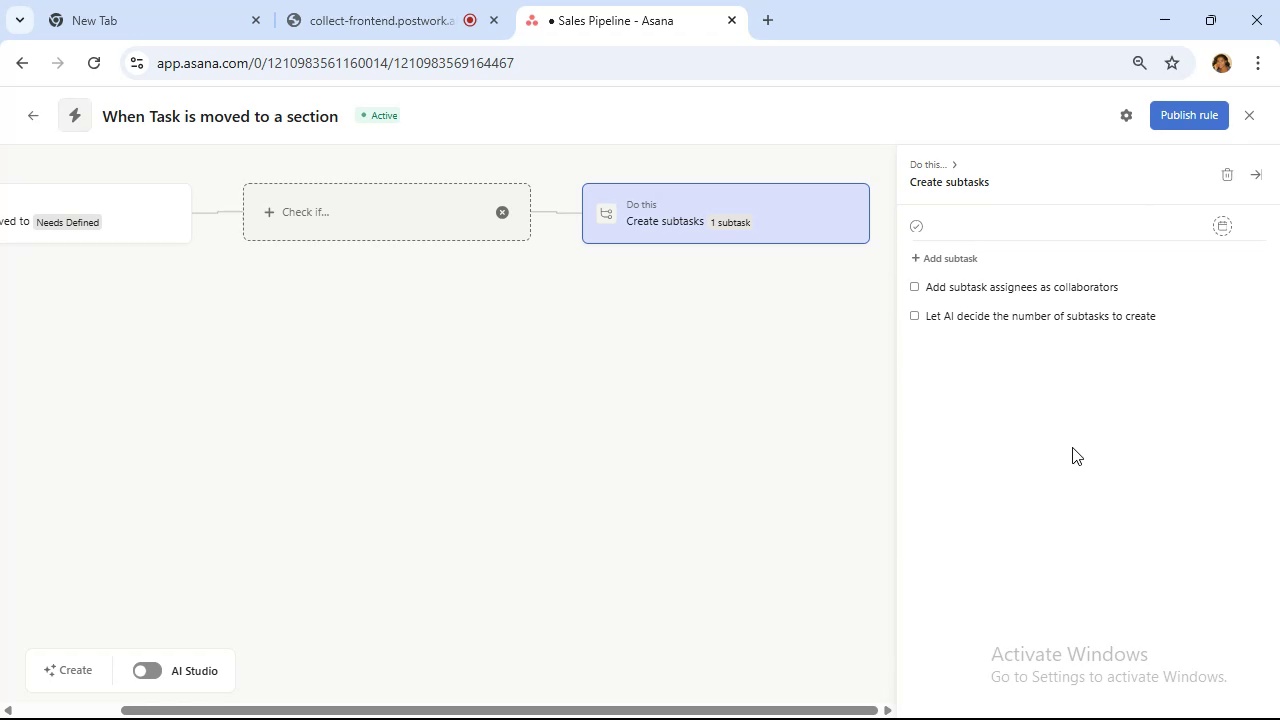 
wait(11.73)
 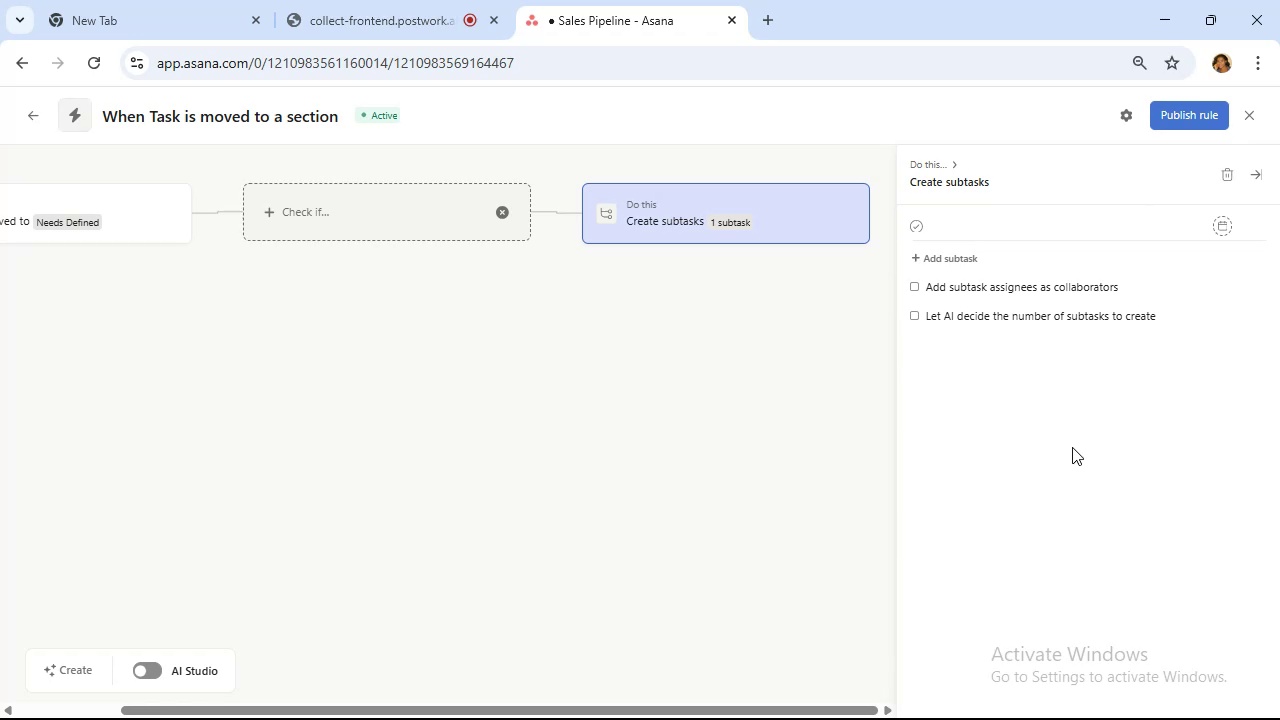 
left_click([1007, 229])
 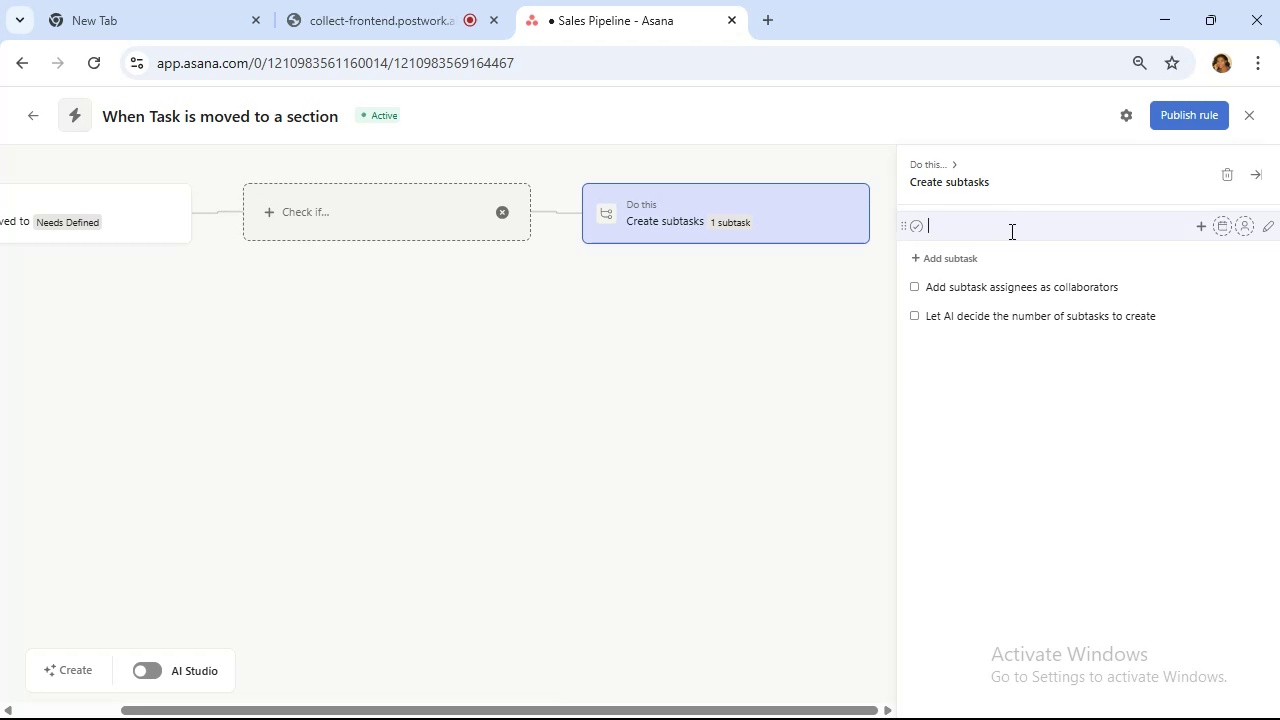 
type(Send Quote)
 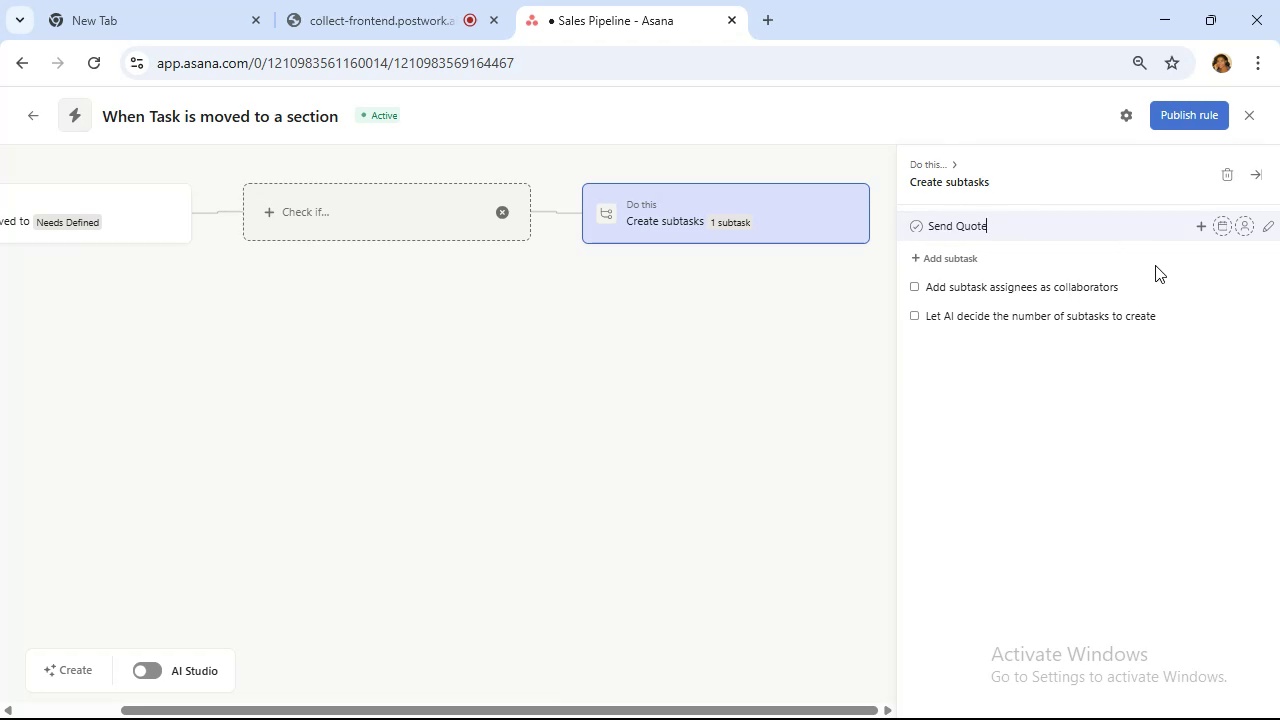 
wait(32.53)
 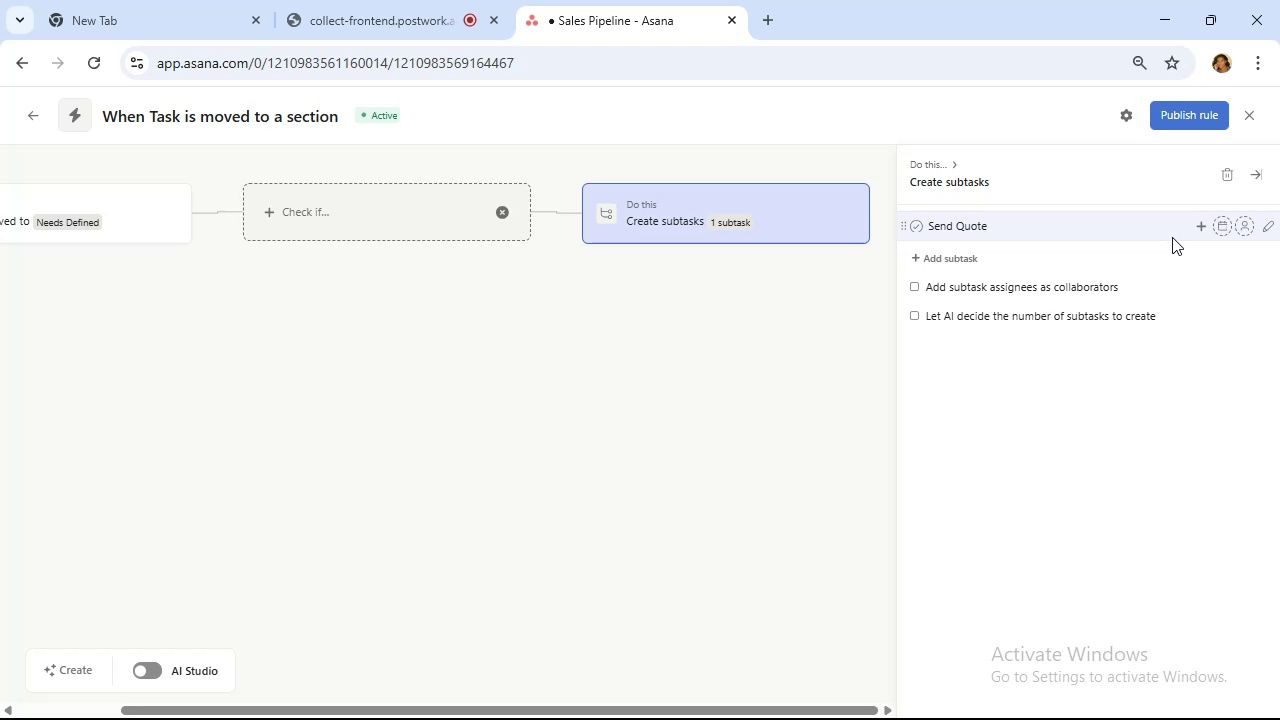 
left_click([1208, 232])
 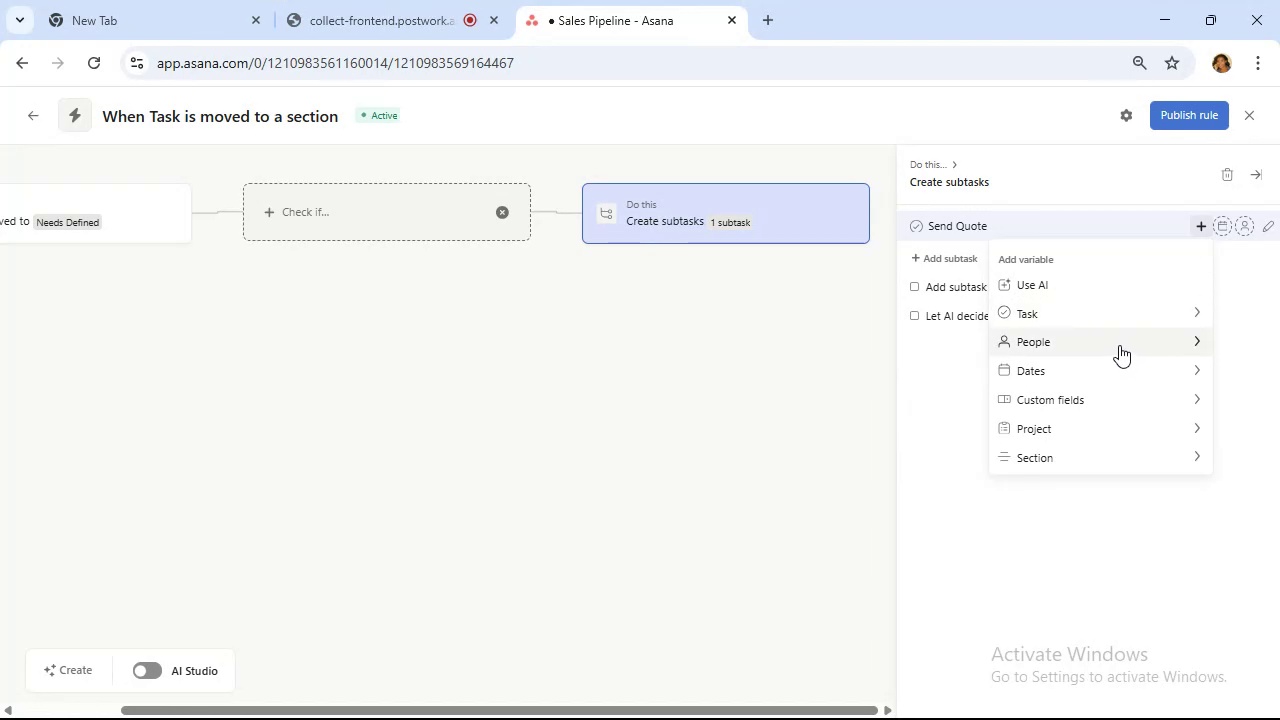 
mouse_move([1121, 392])
 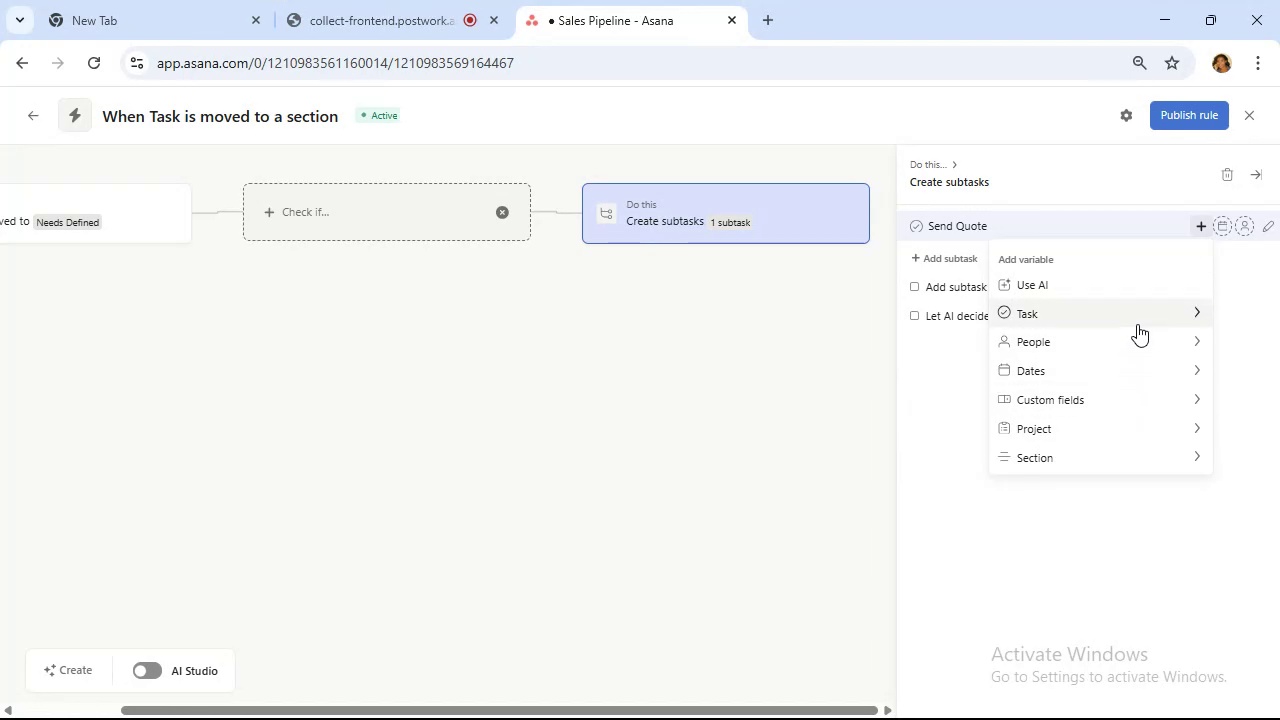 
left_click([1142, 315])
 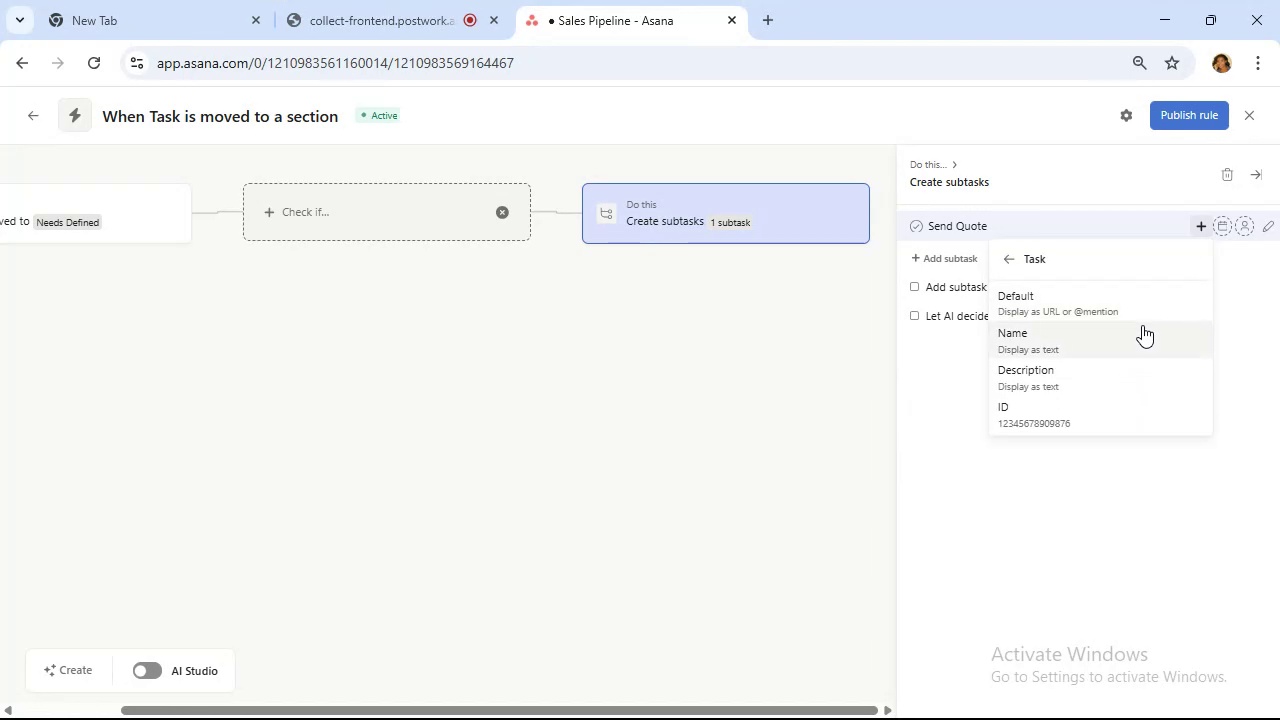 
left_click([1142, 335])
 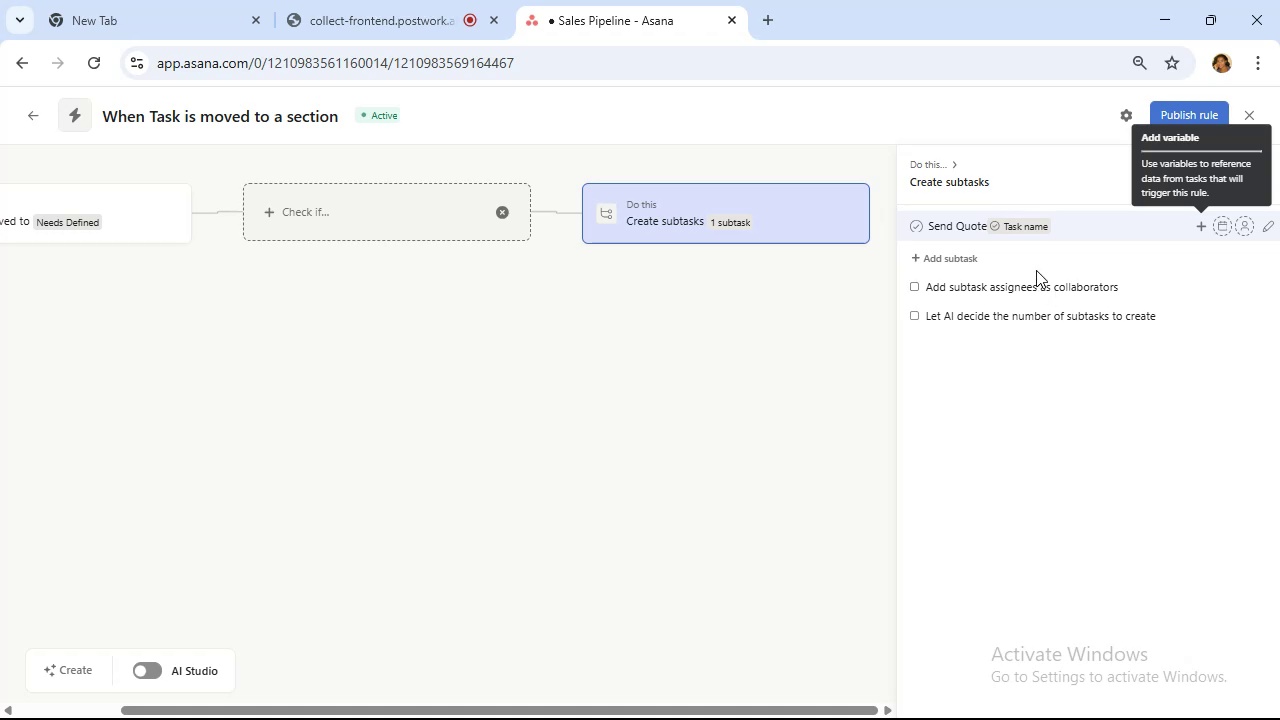 
wait(10.21)
 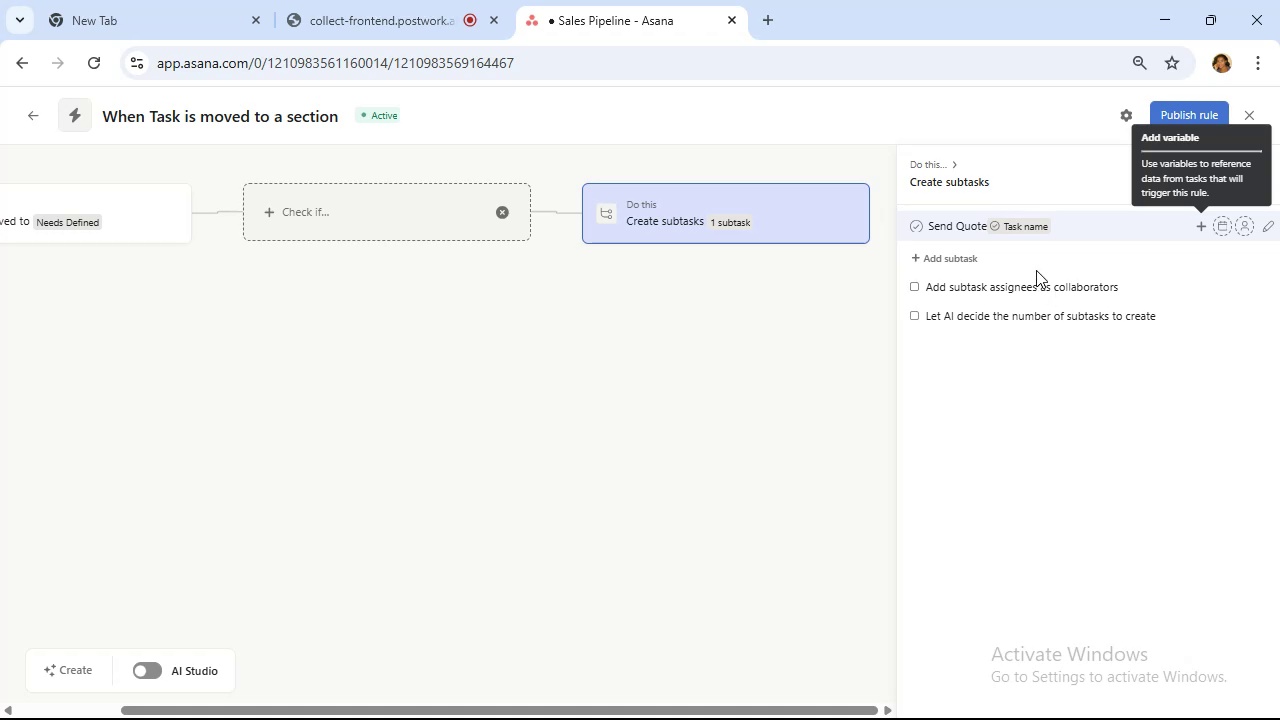 
left_click([1225, 227])
 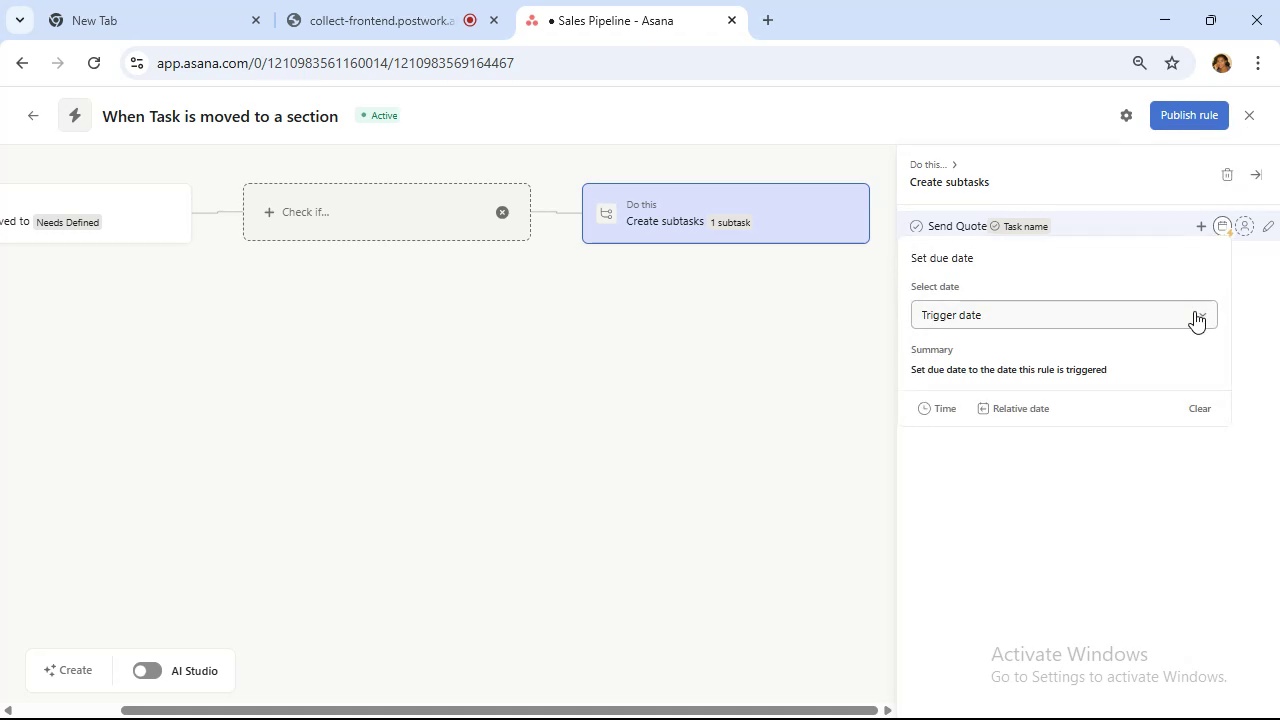 
left_click([1193, 322])
 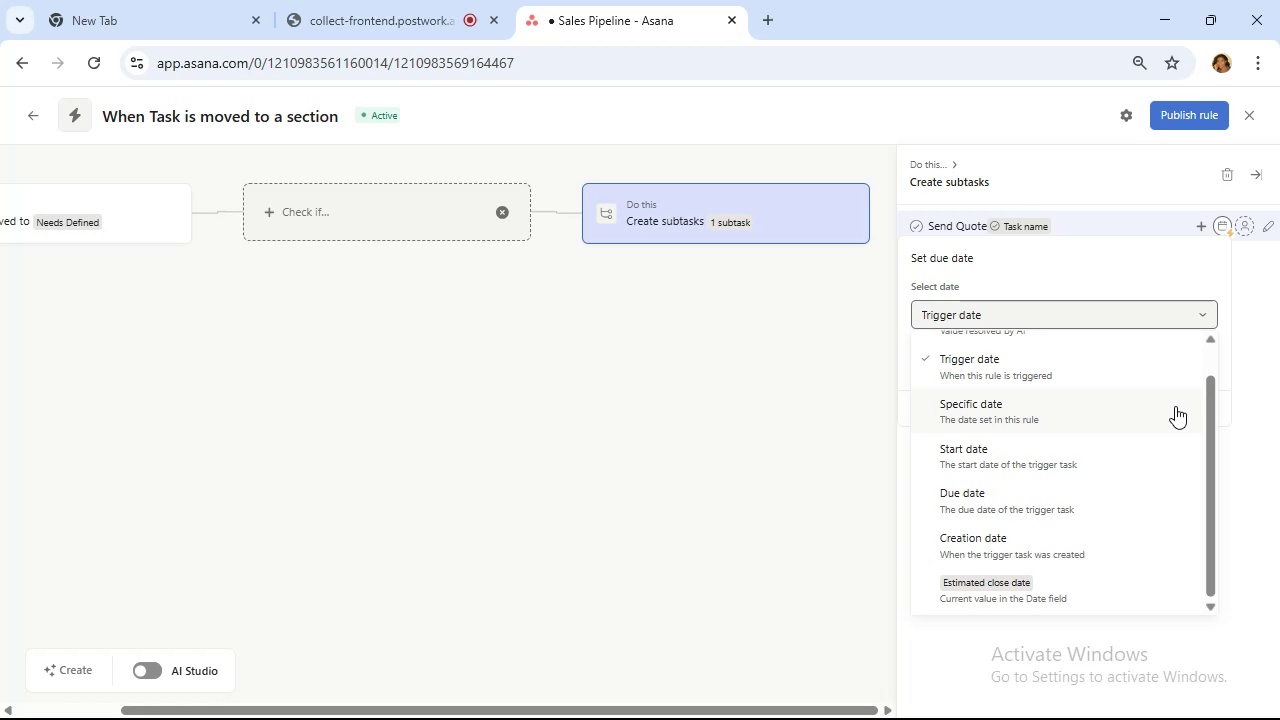 
scroll: coordinate [1175, 406], scroll_direction: up, amount: 3.0
 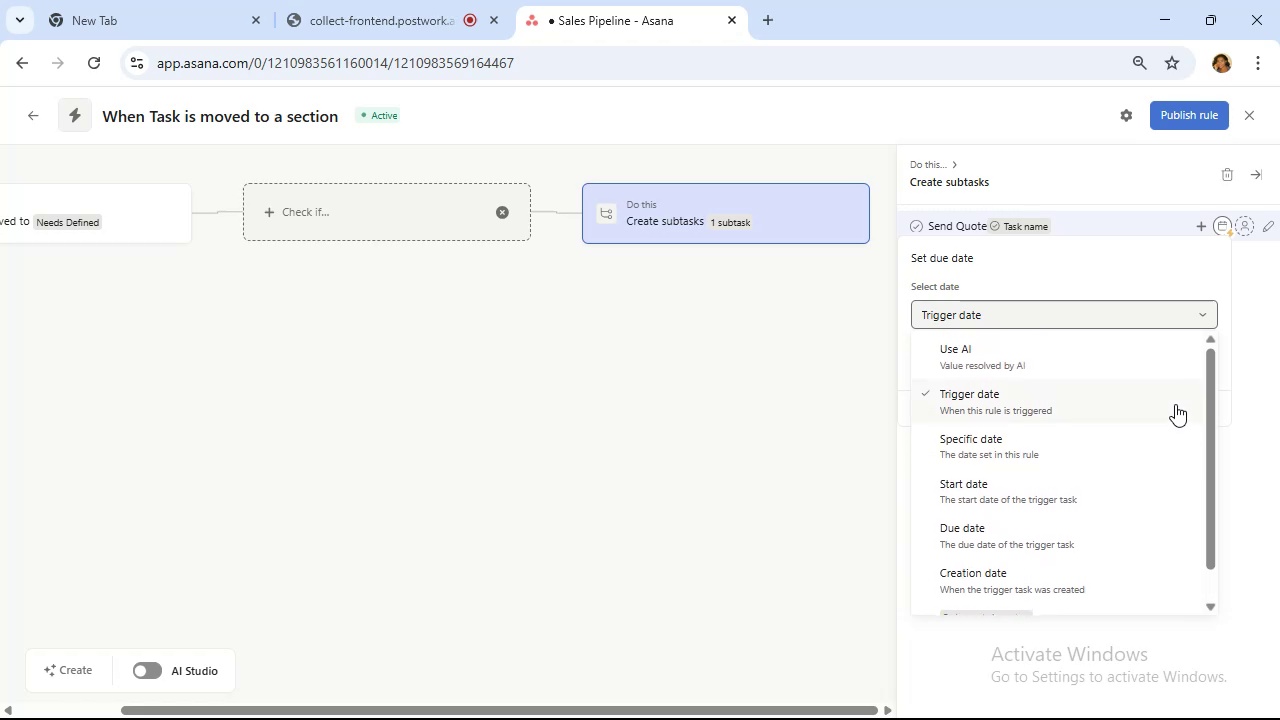 
scroll: coordinate [1172, 392], scroll_direction: down, amount: 4.0
 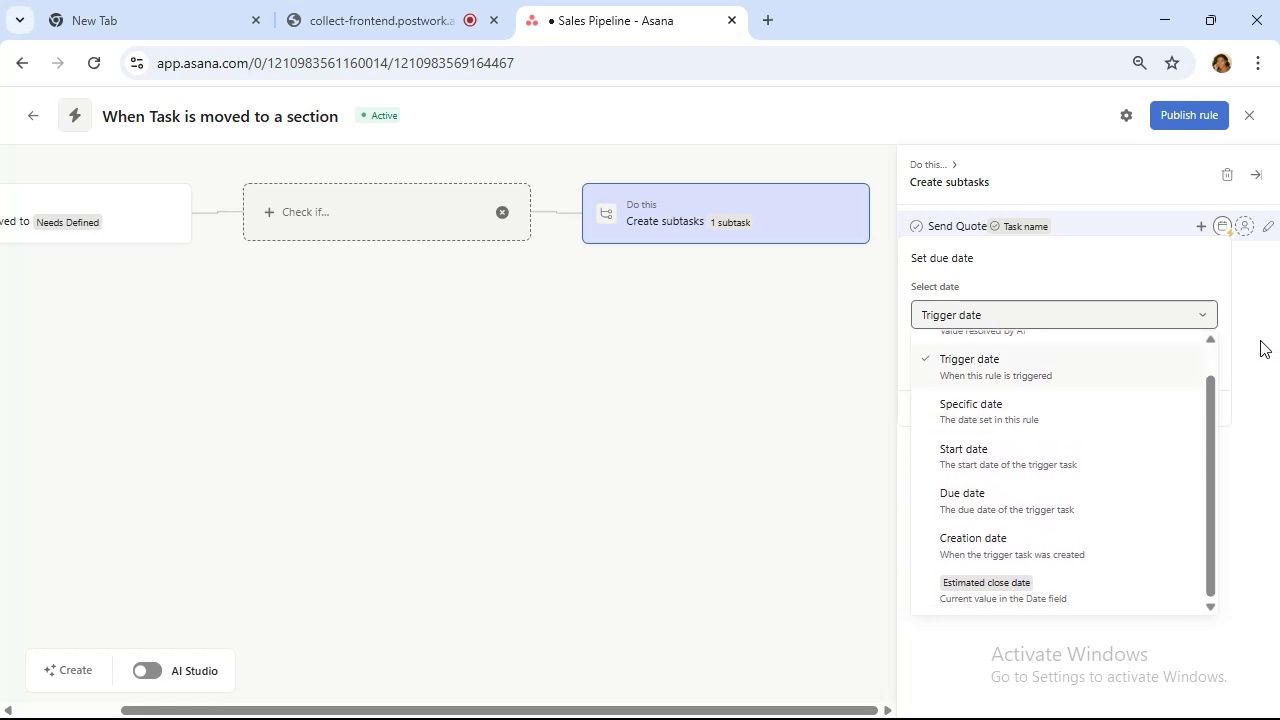 
left_click([1260, 340])
 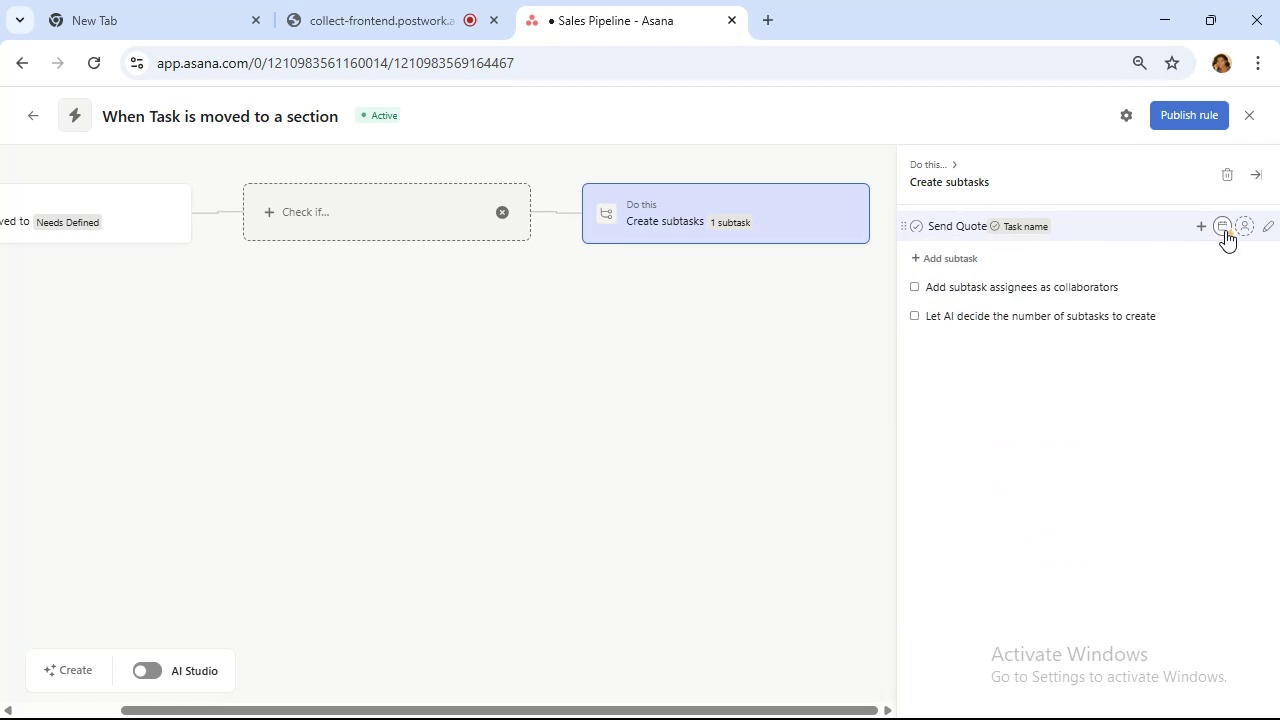 
left_click([1225, 232])
 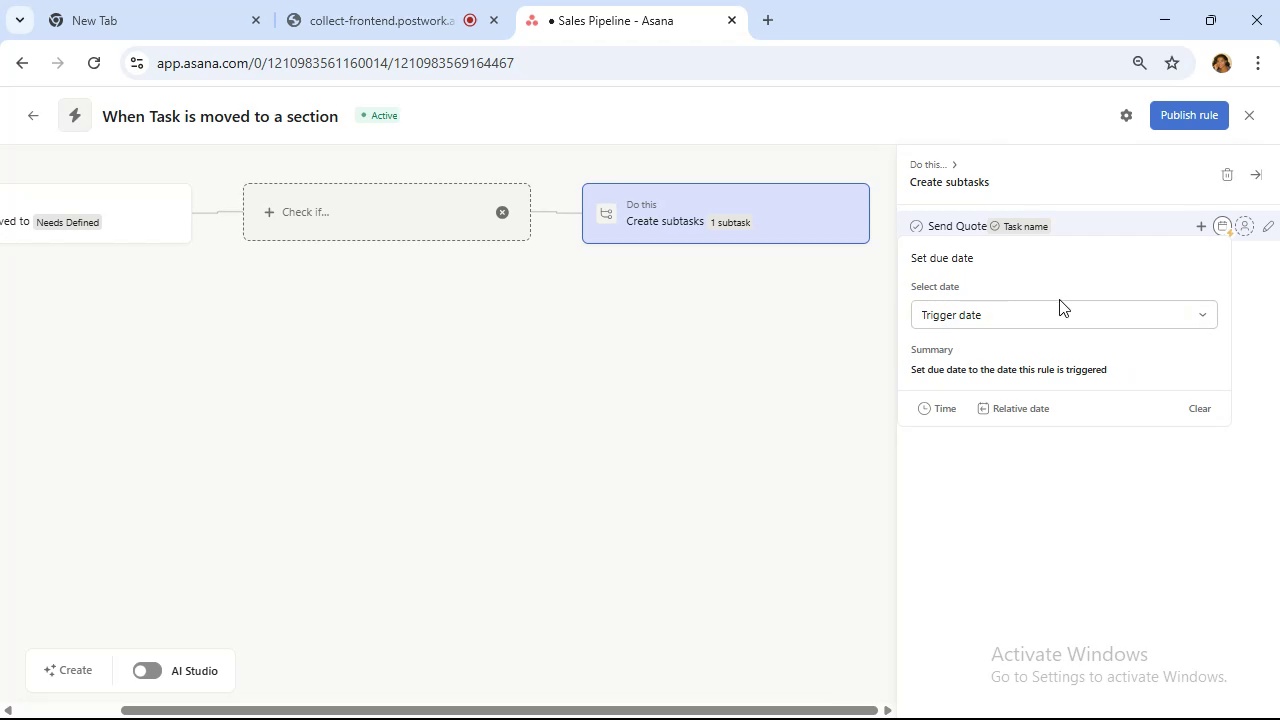 
wait(22.02)
 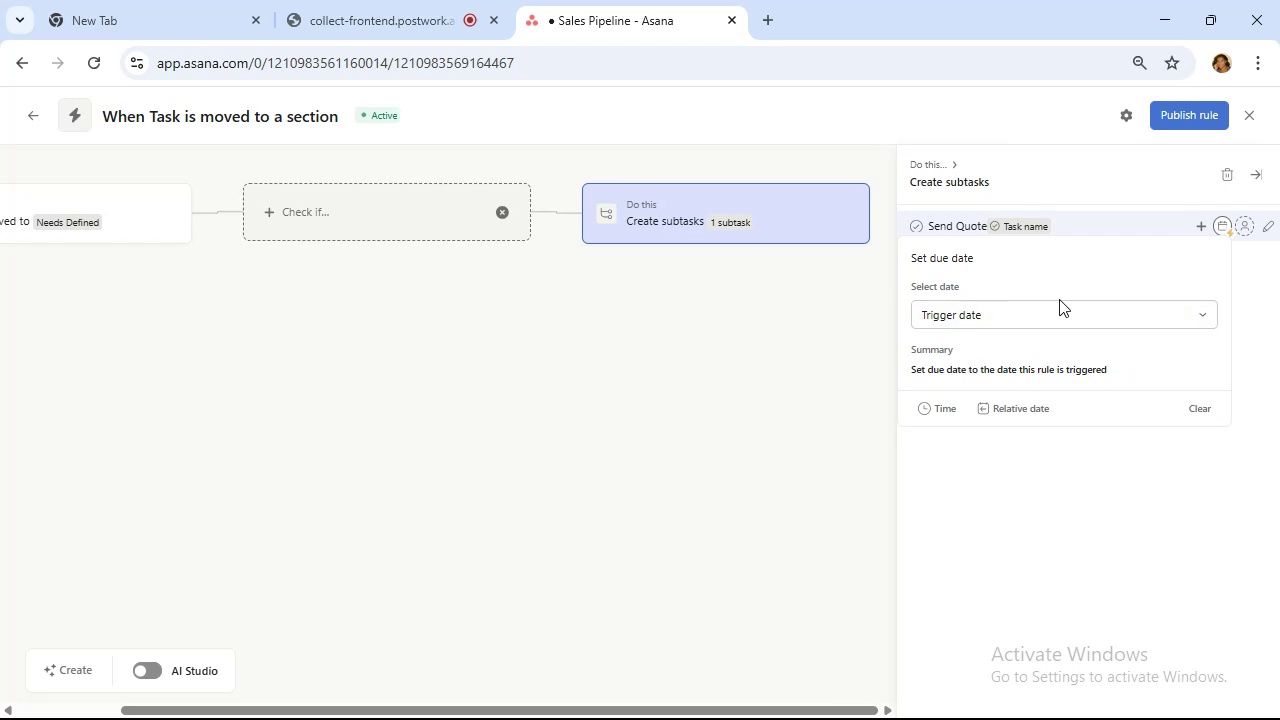 
left_click([1042, 315])
 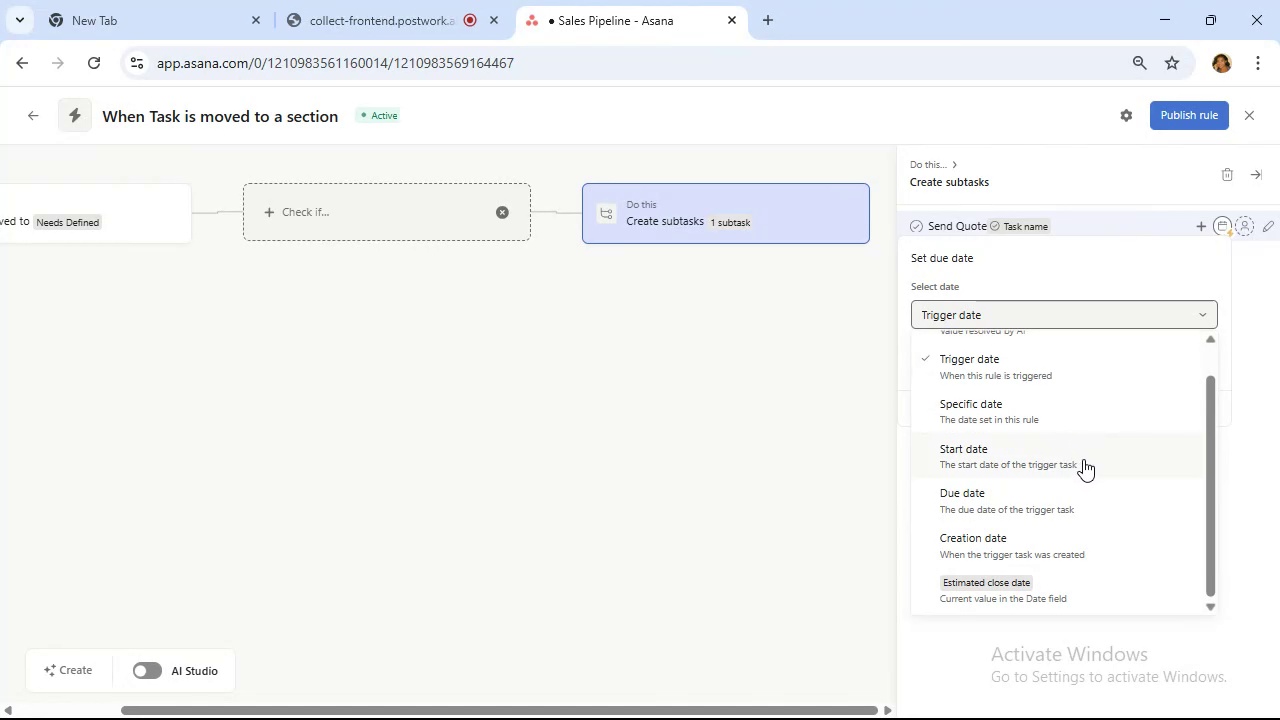 
wait(6.44)
 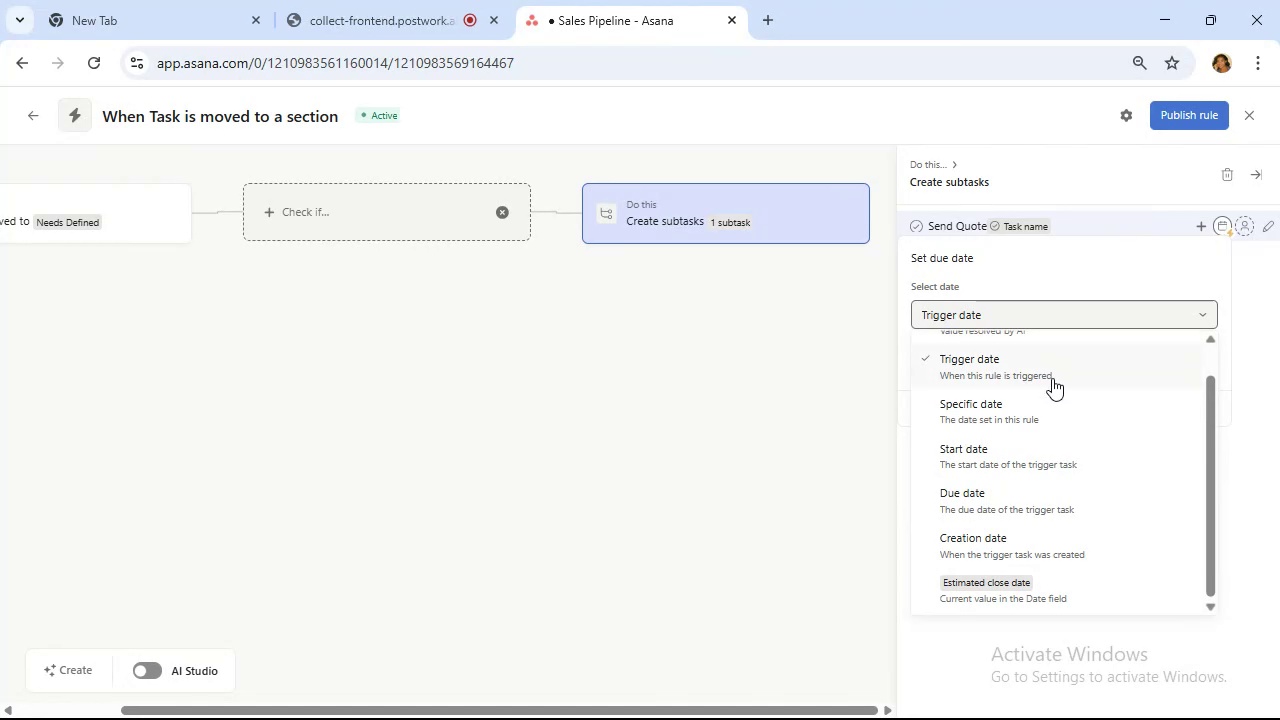 
left_click([1072, 419])
 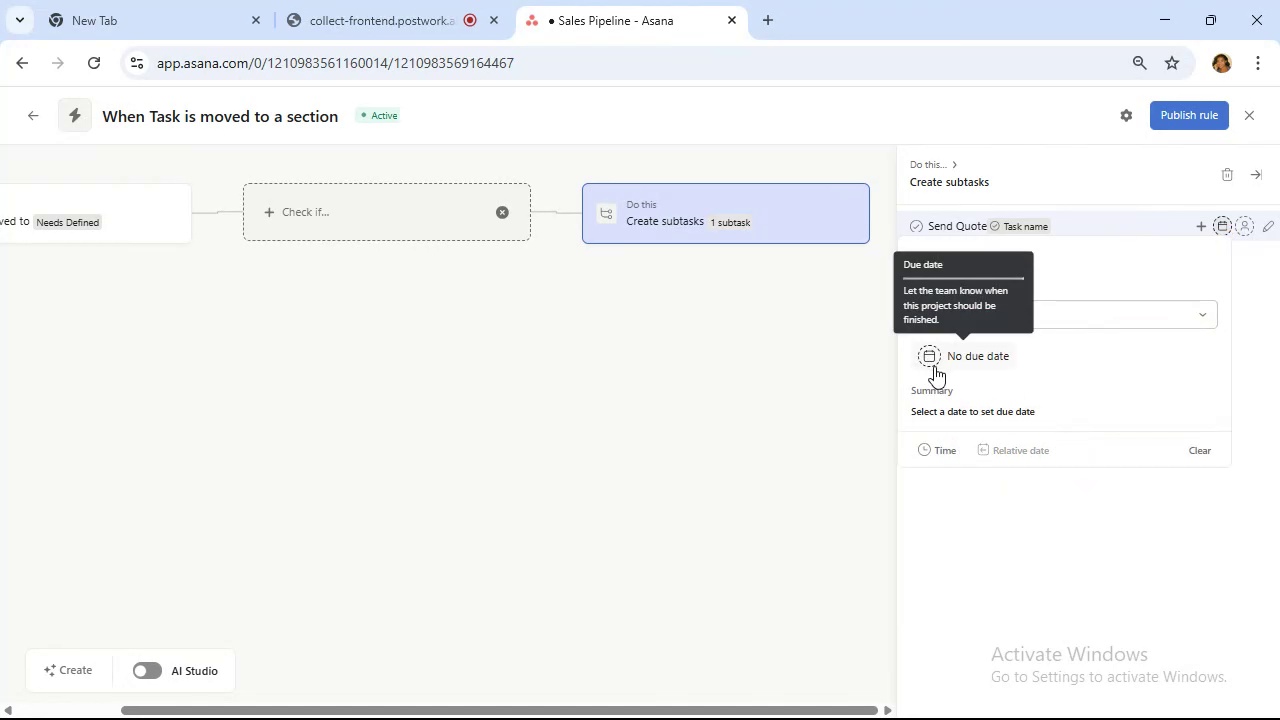 
left_click([935, 367])
 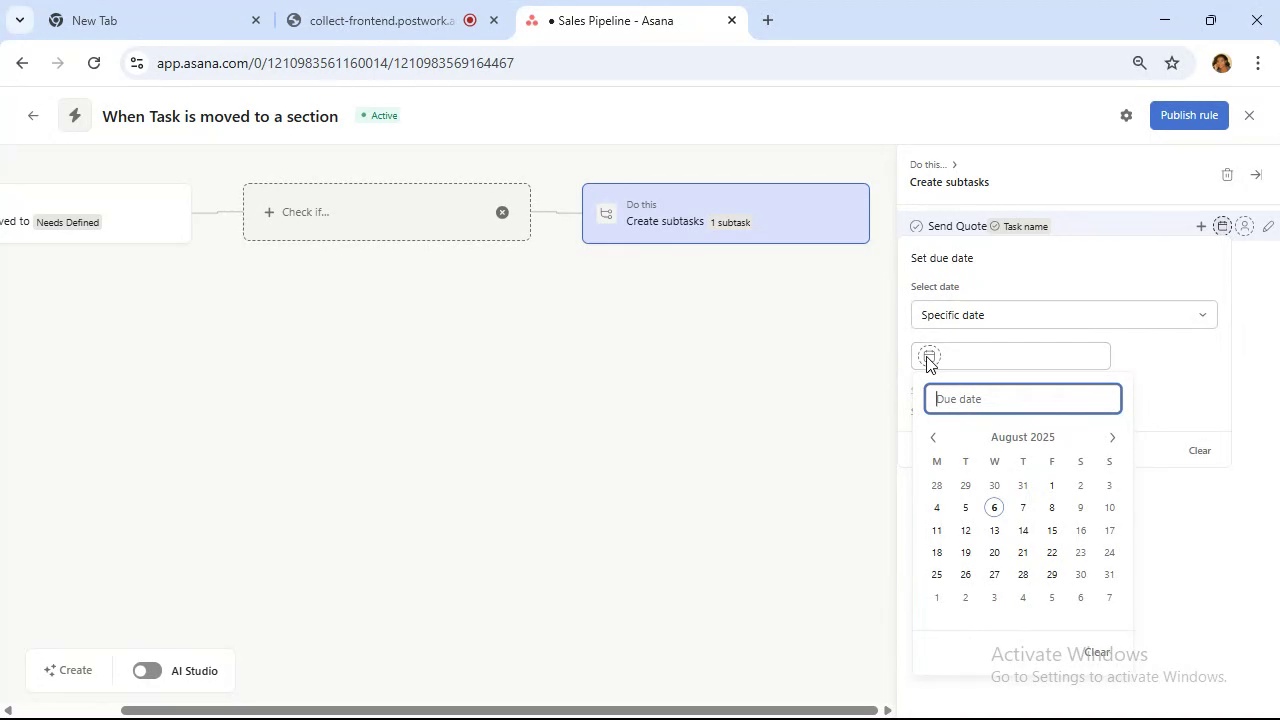 
left_click([924, 357])
 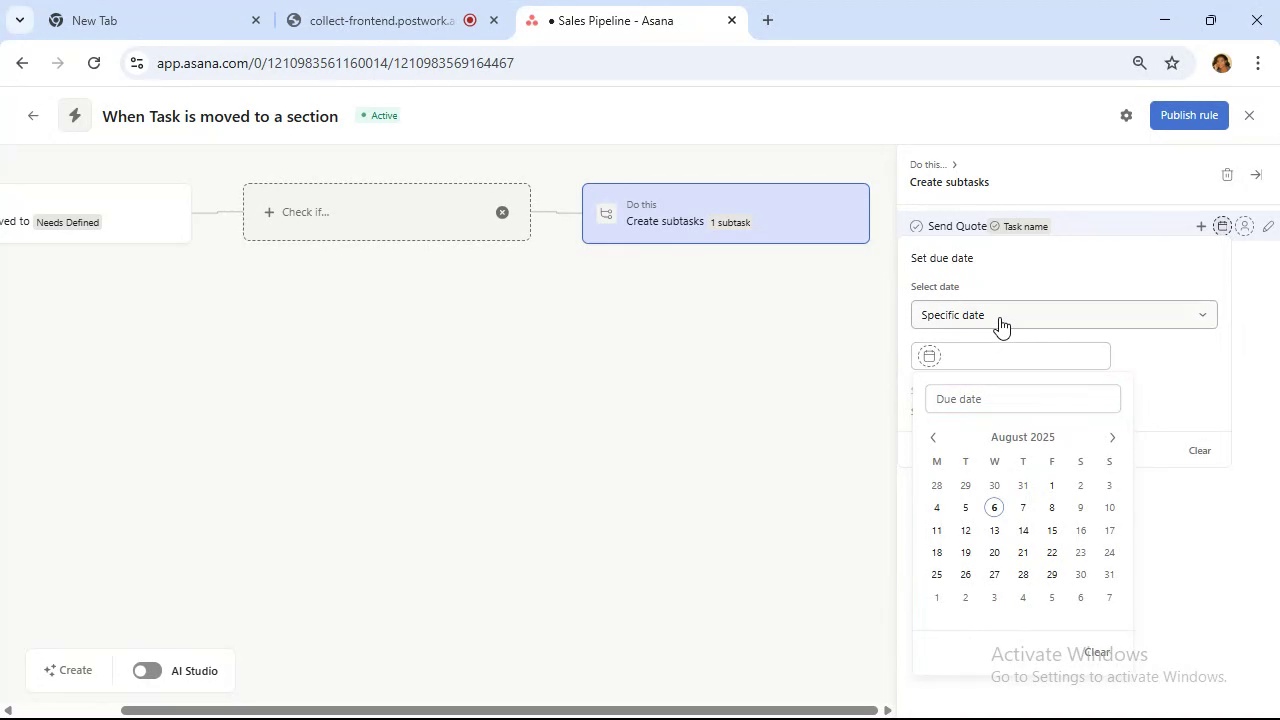 
left_click([999, 317])
 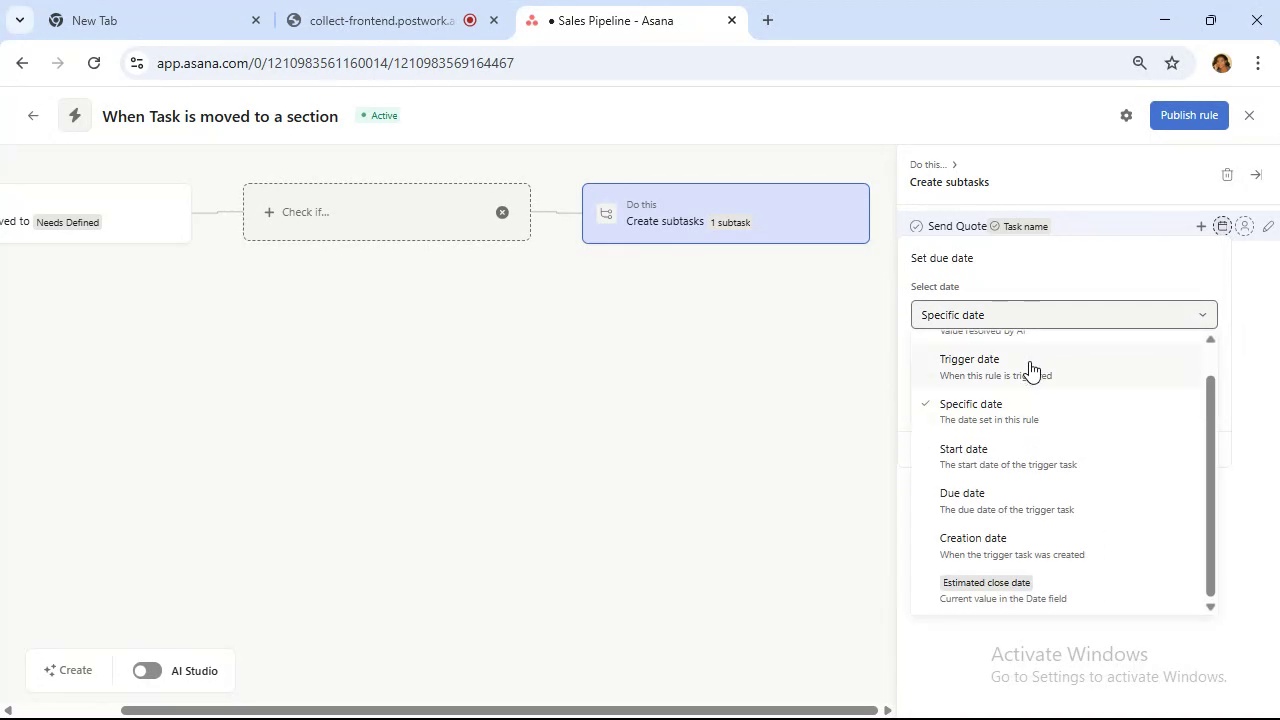 
scroll: coordinate [1029, 361], scroll_direction: up, amount: 2.0
 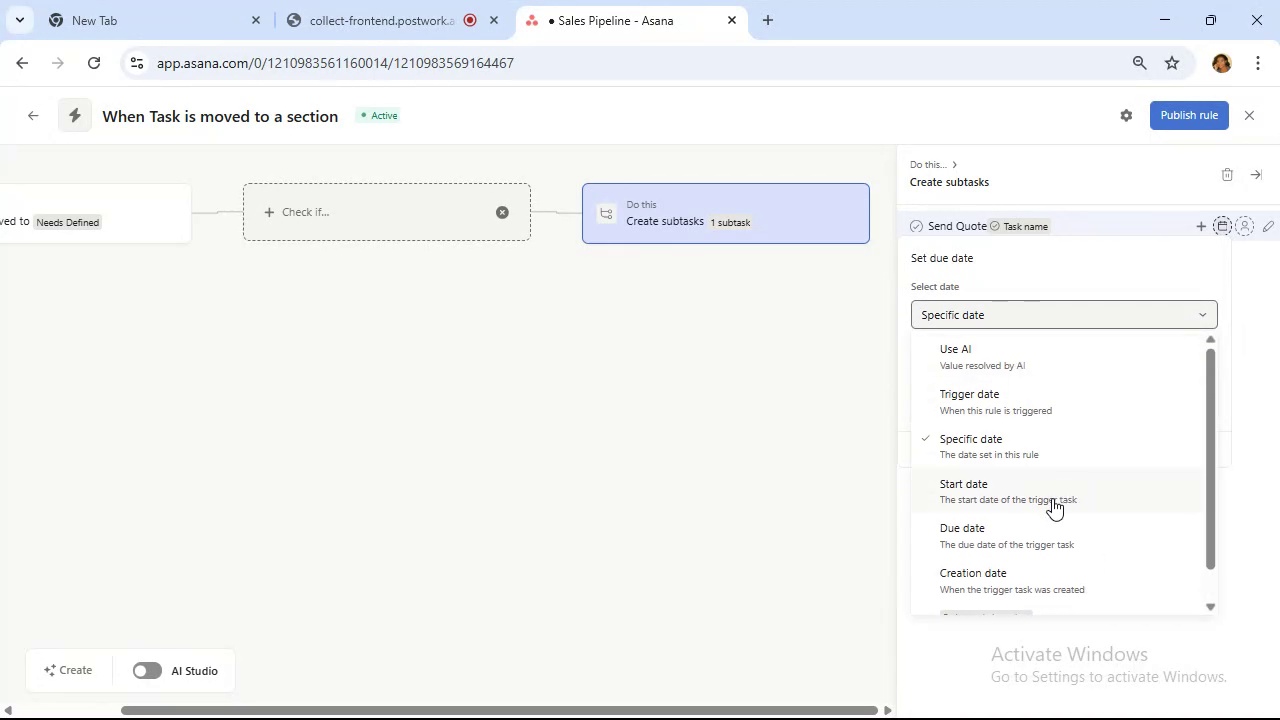 
left_click([1044, 543])
 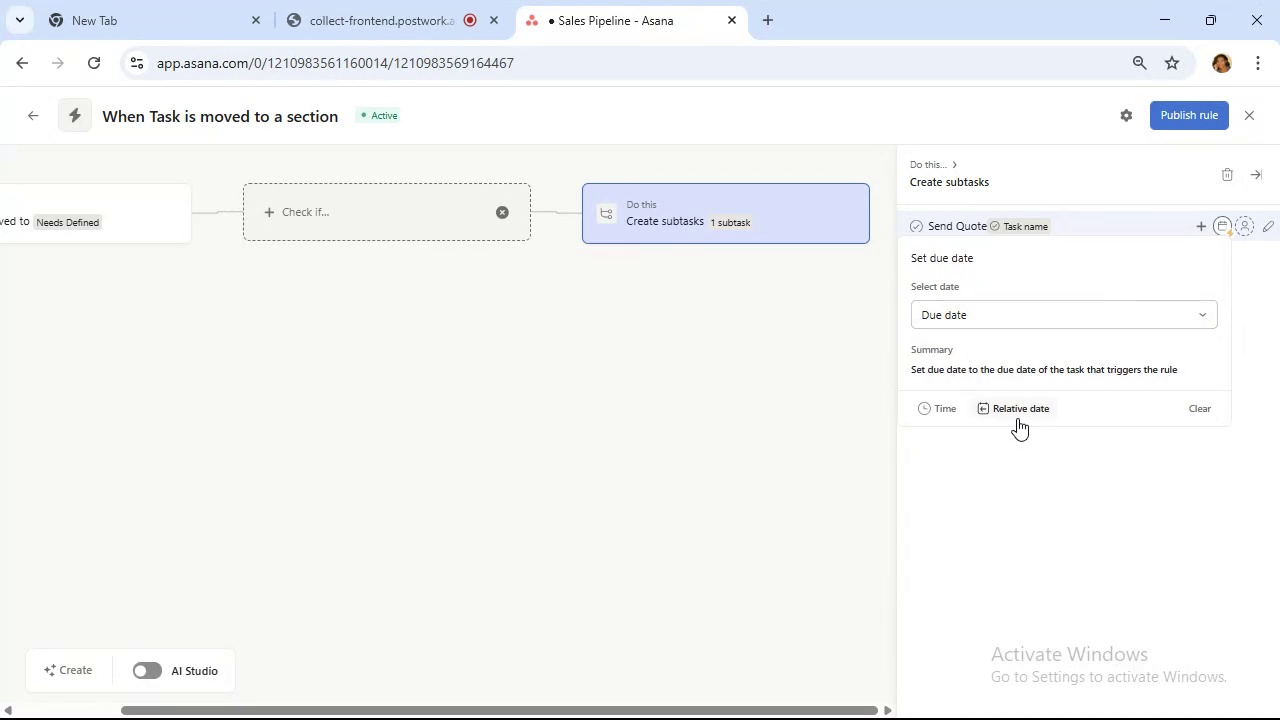 
wait(8.17)
 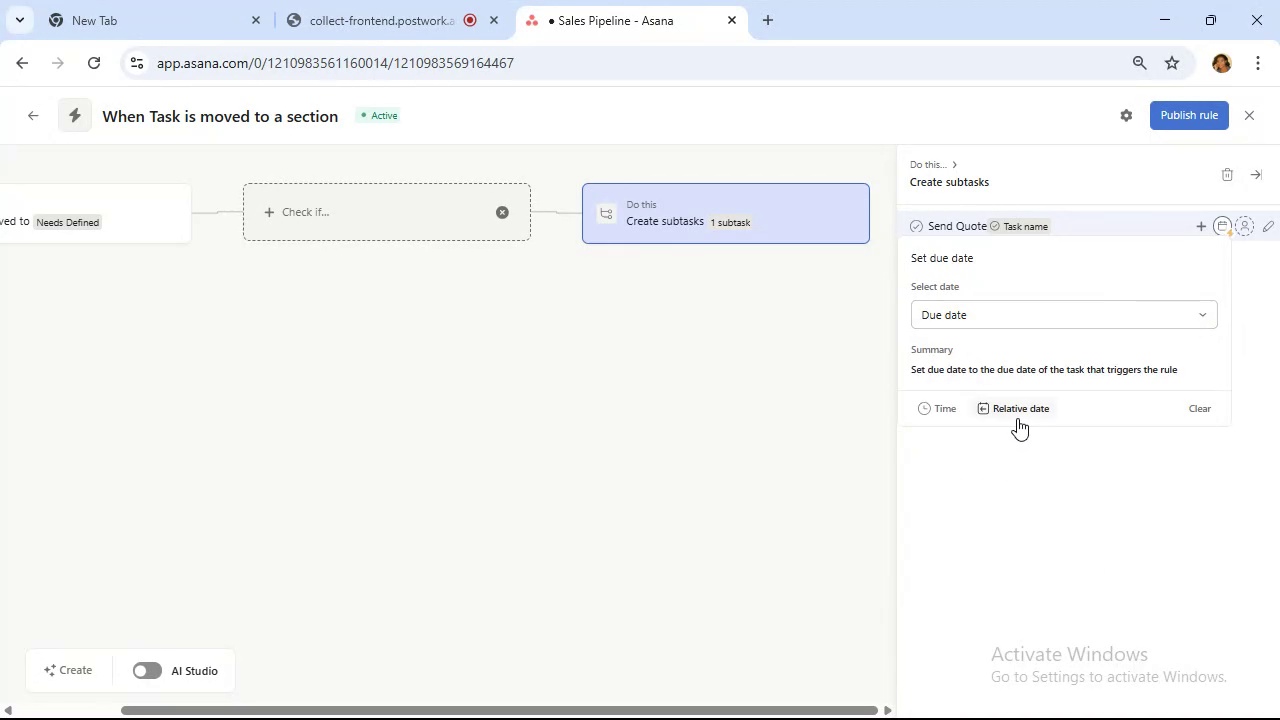 
left_click([1031, 325])
 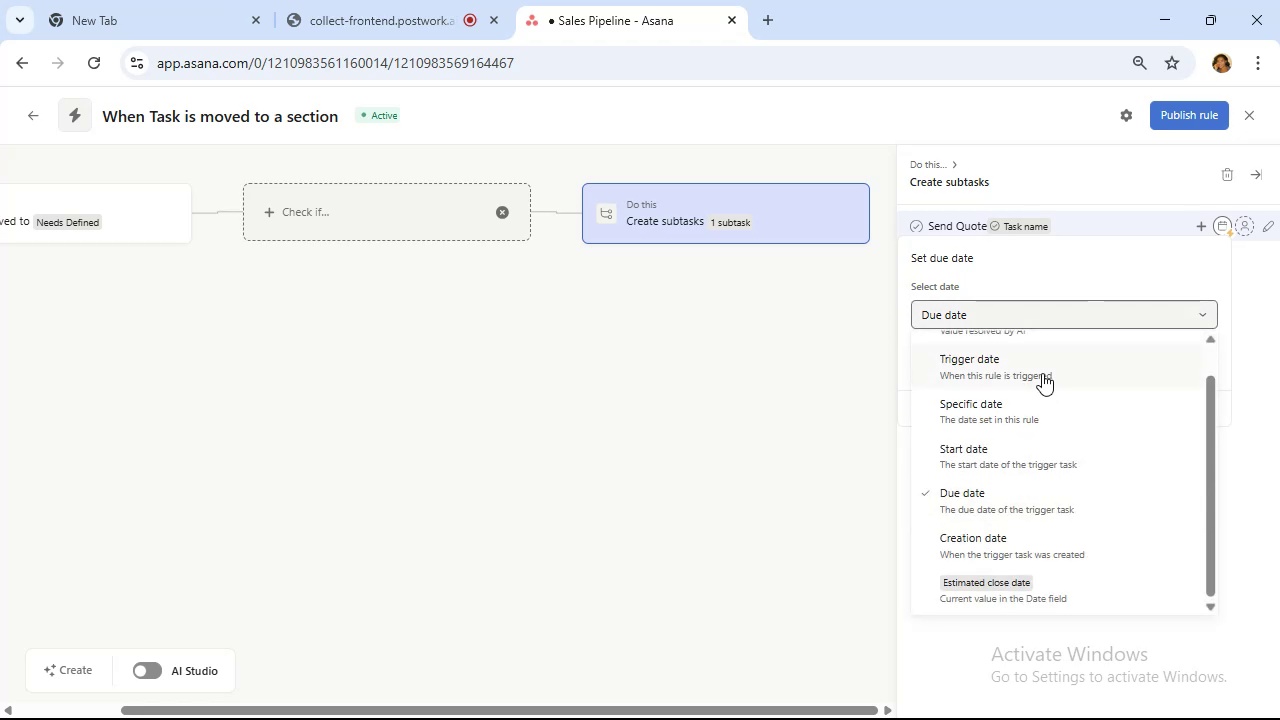 
left_click([1042, 373])
 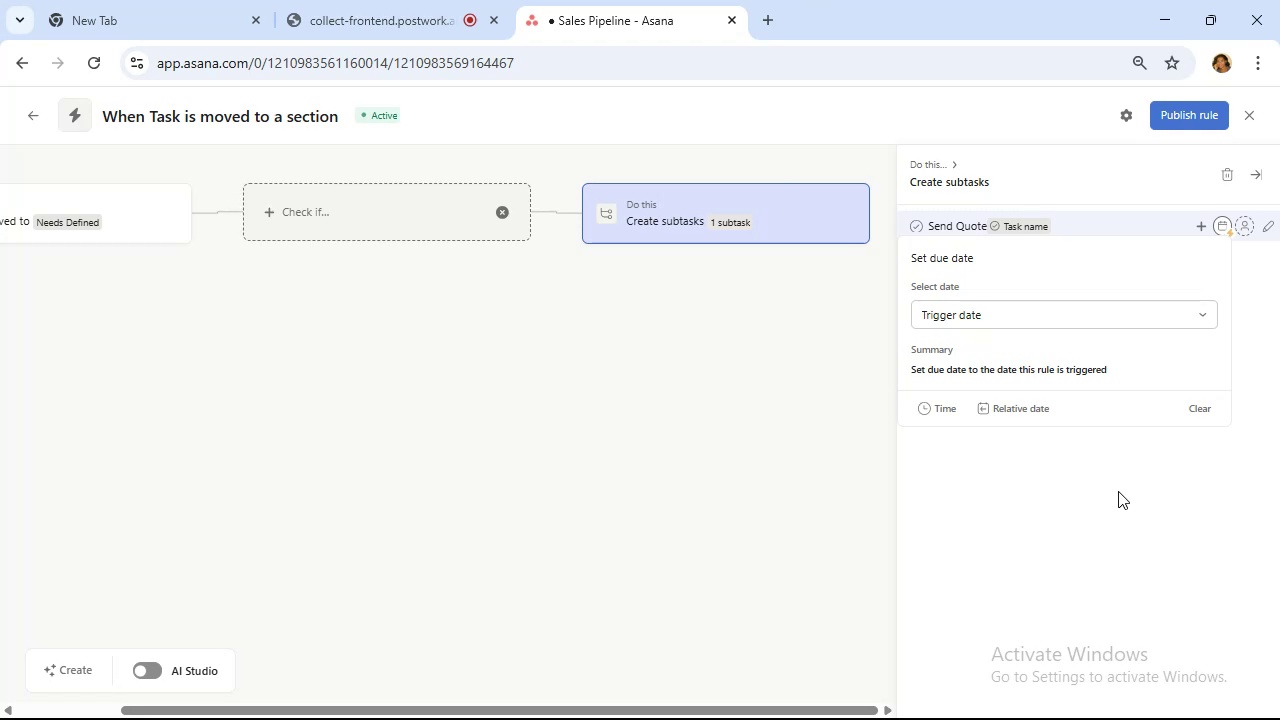 
wait(13.46)
 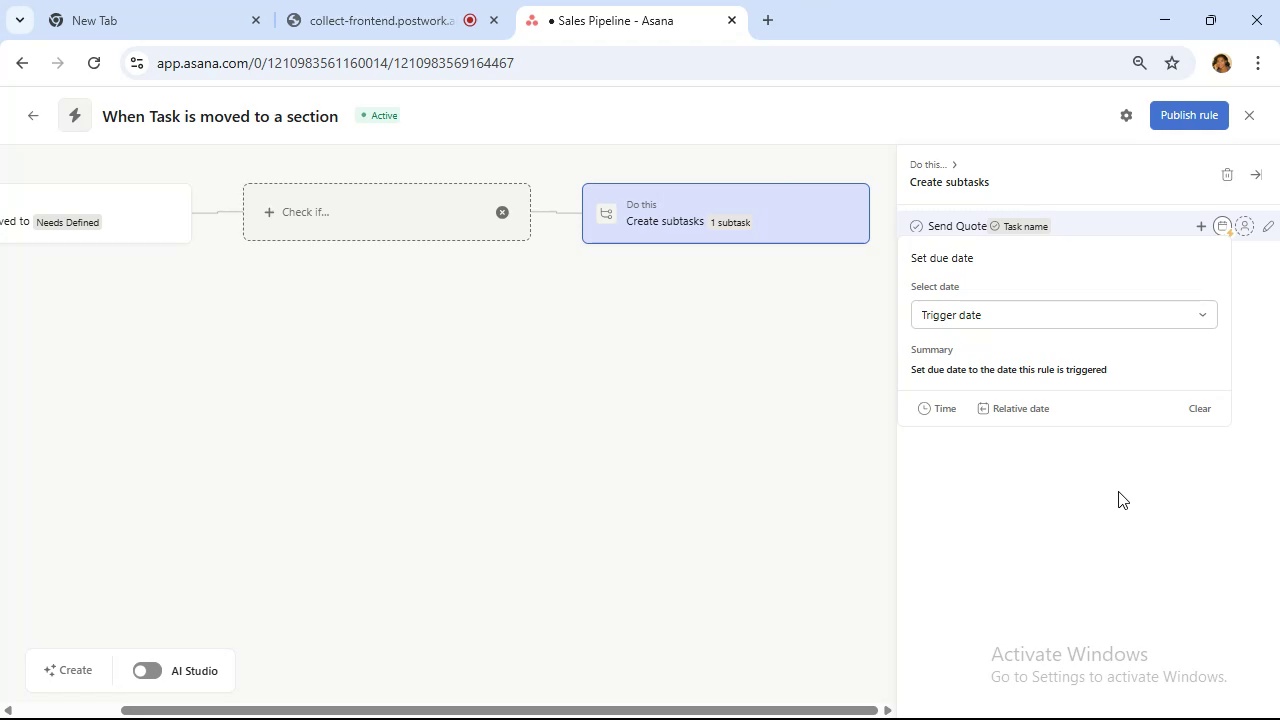 
left_click([1243, 224])
 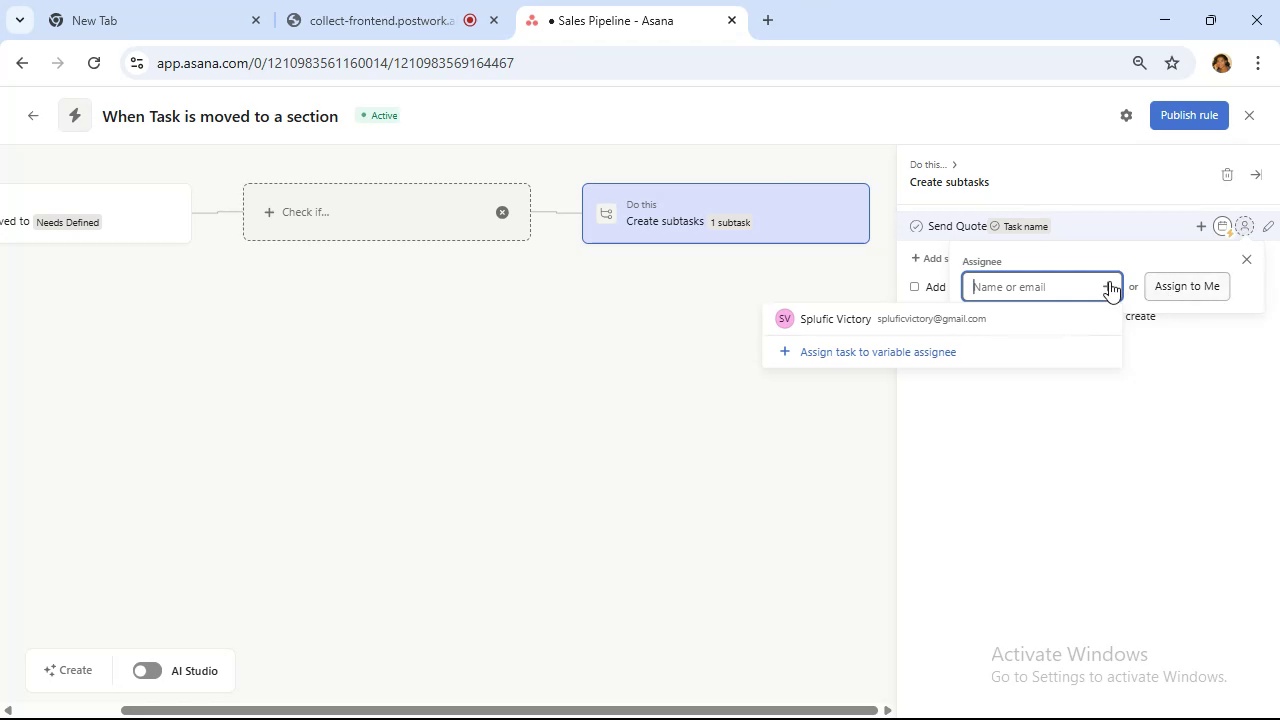 
left_click([1108, 286])
 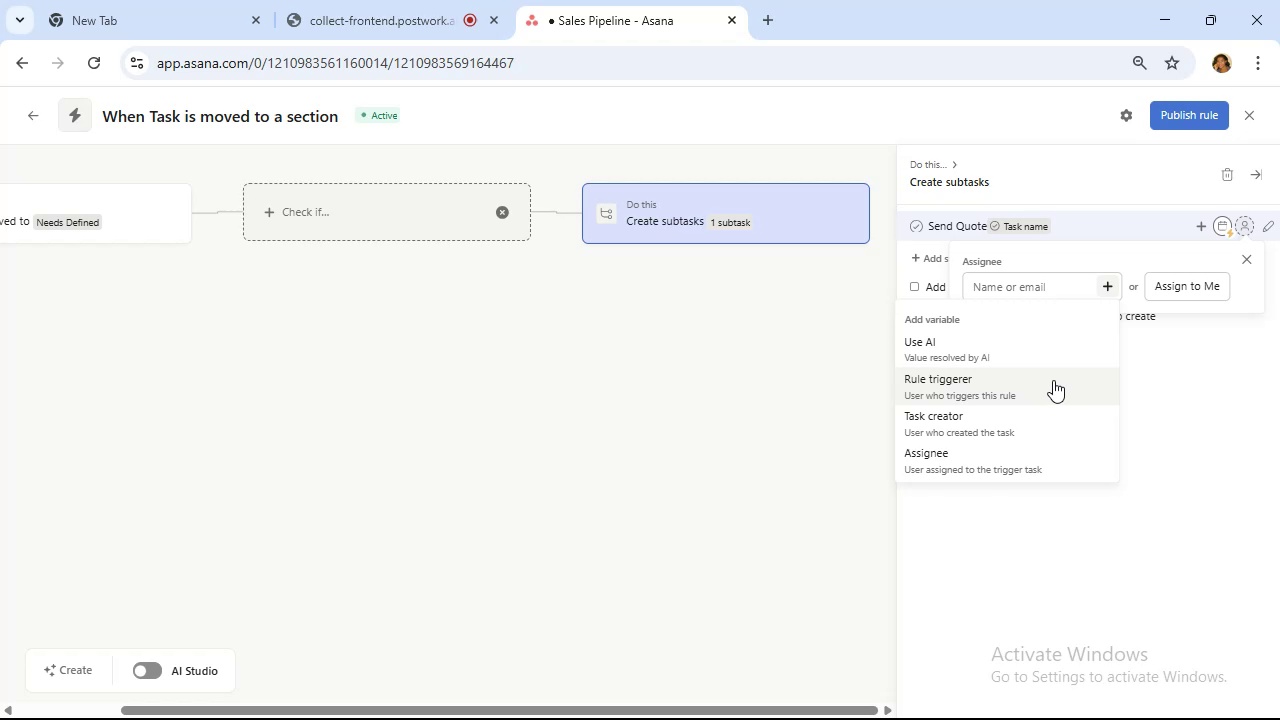 
wait(13.09)
 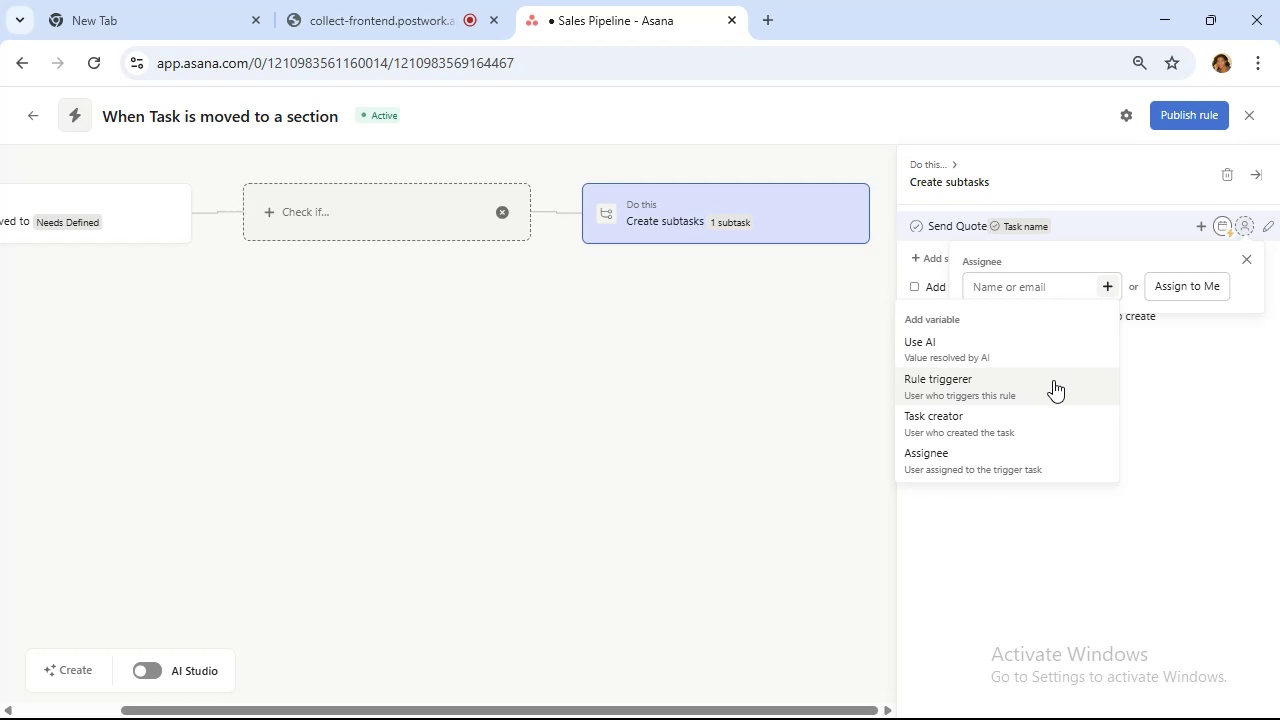 
left_click([1054, 379])
 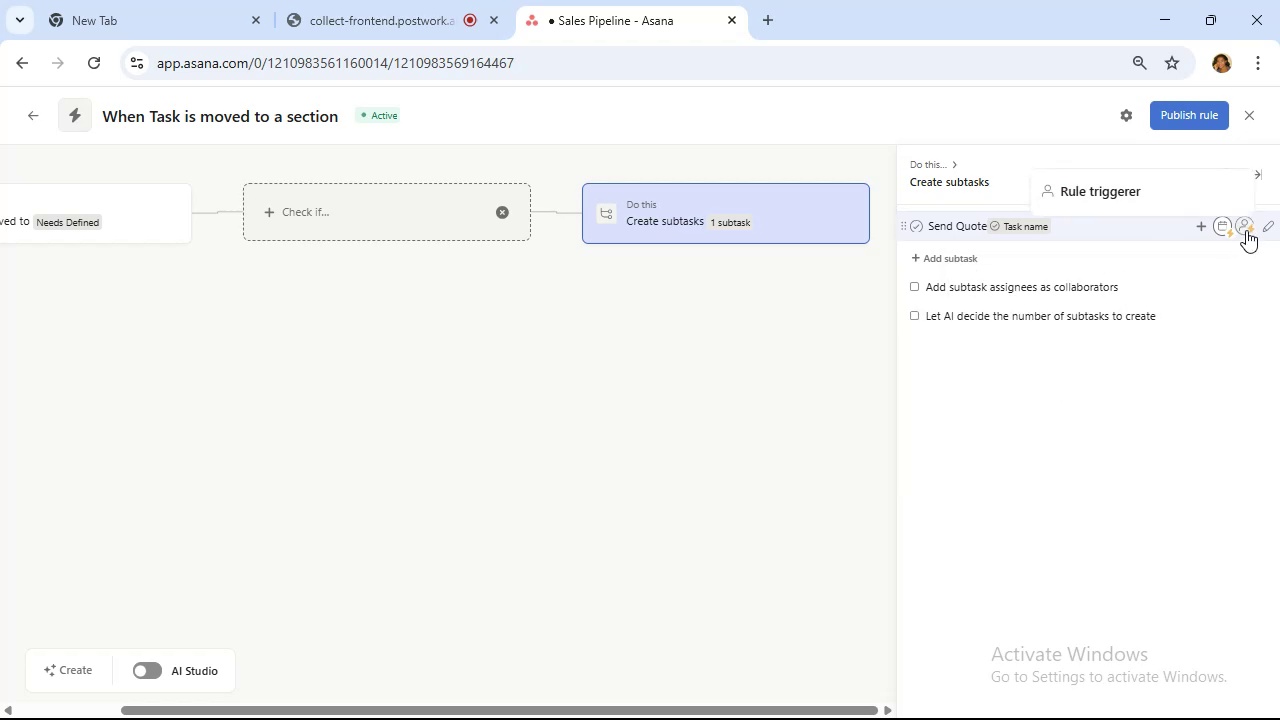 
left_click([1246, 230])
 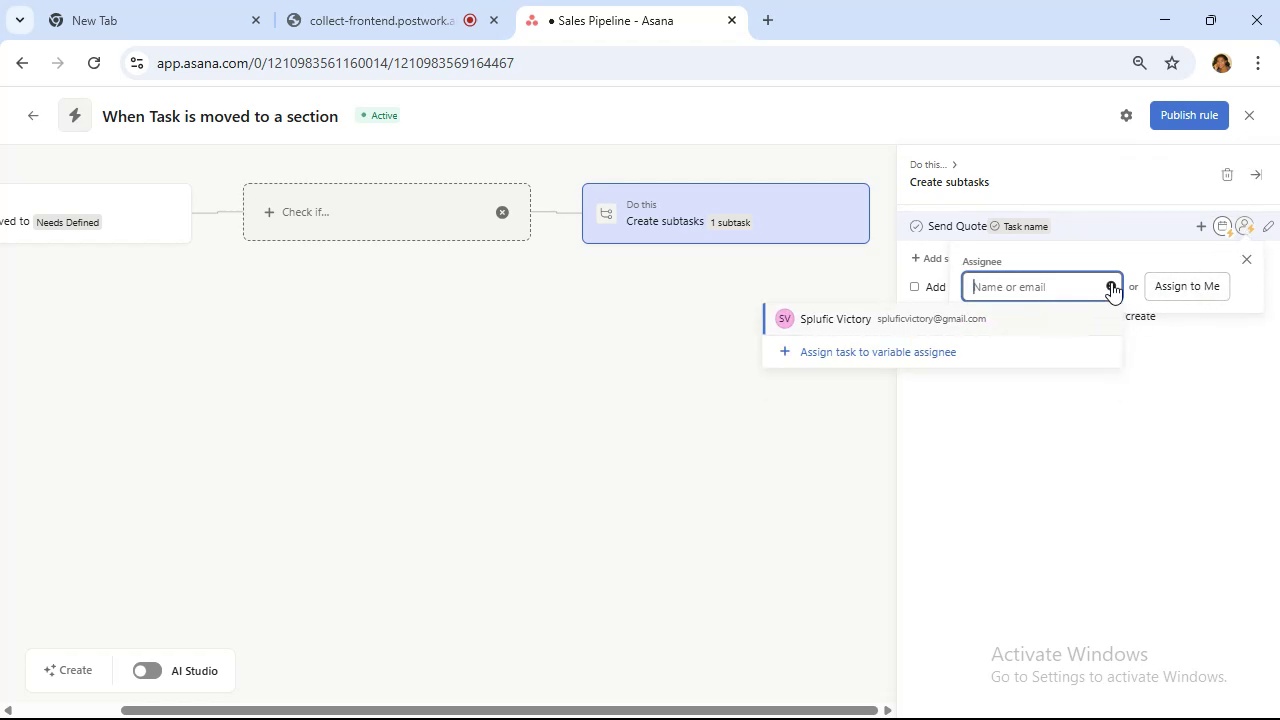 
wait(5.92)
 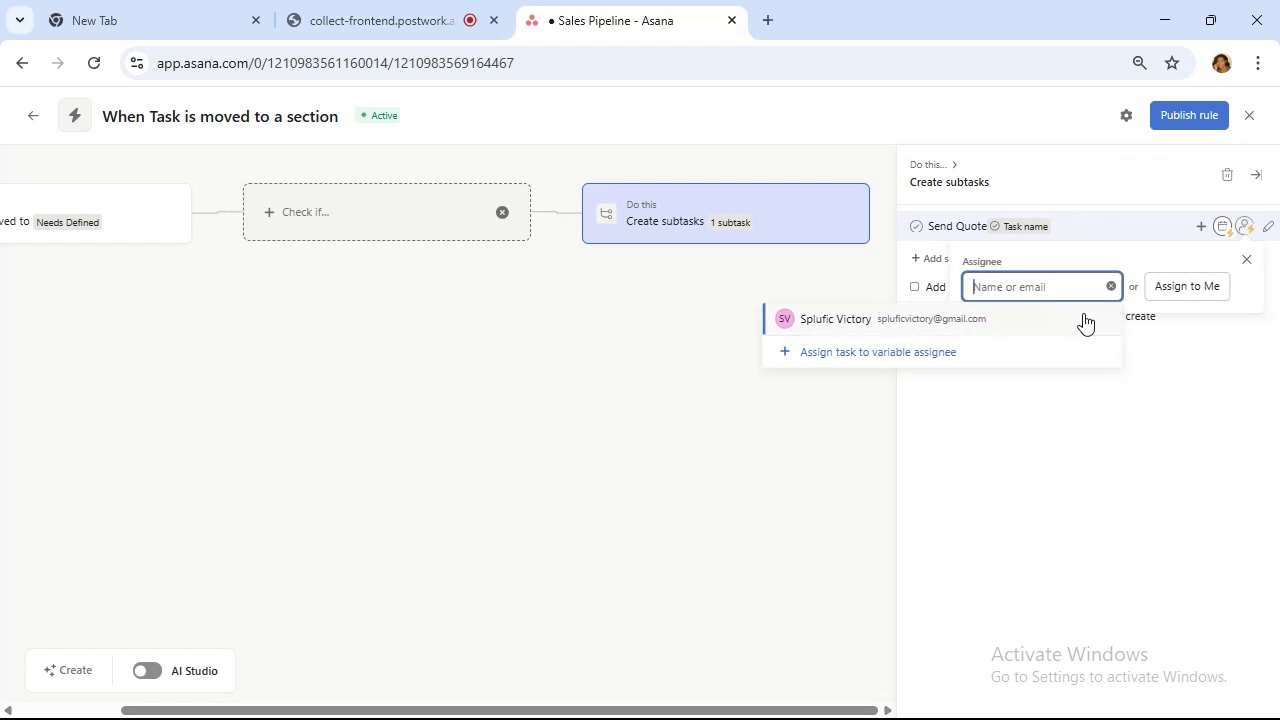 
left_click([1114, 287])
 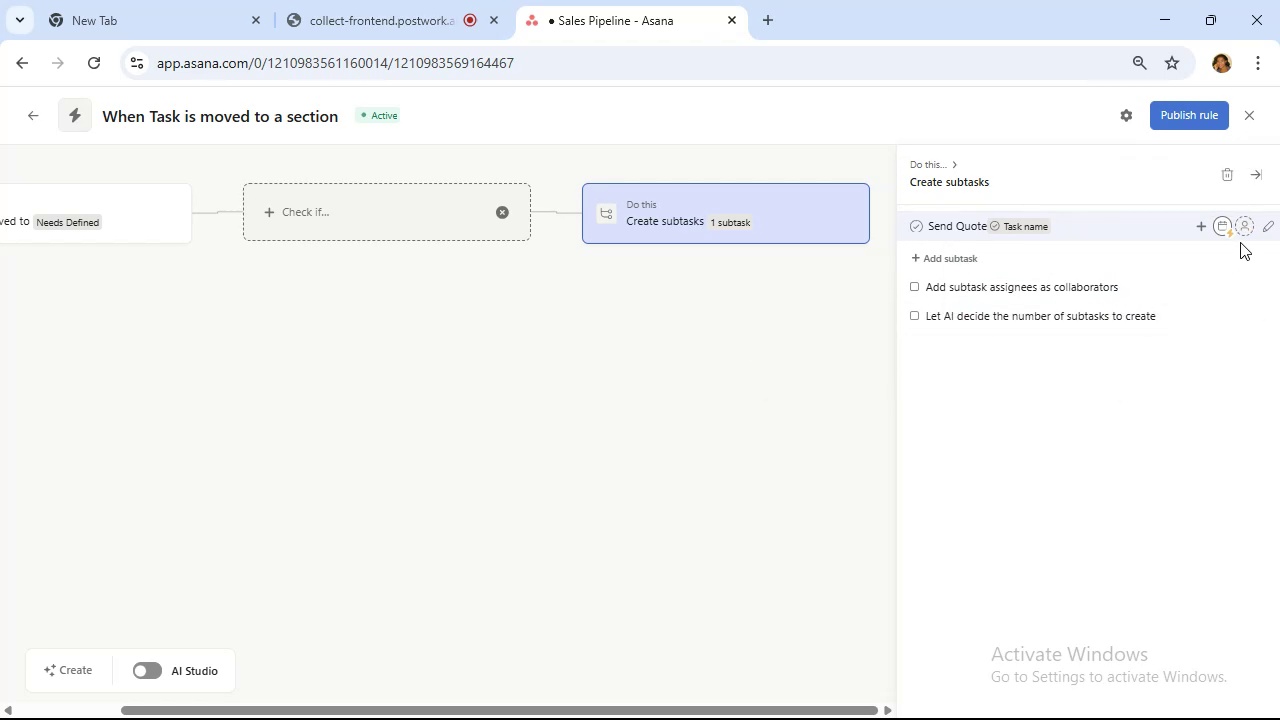 
left_click([1246, 230])
 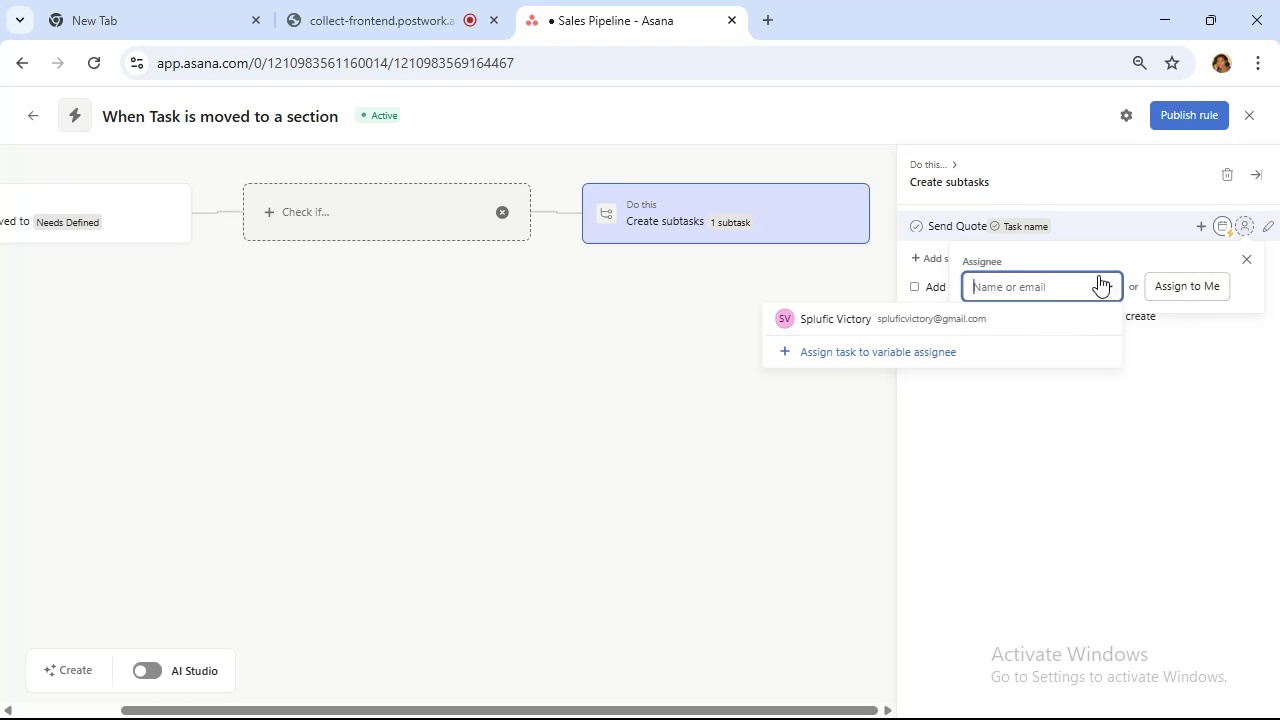 
left_click([1108, 287])
 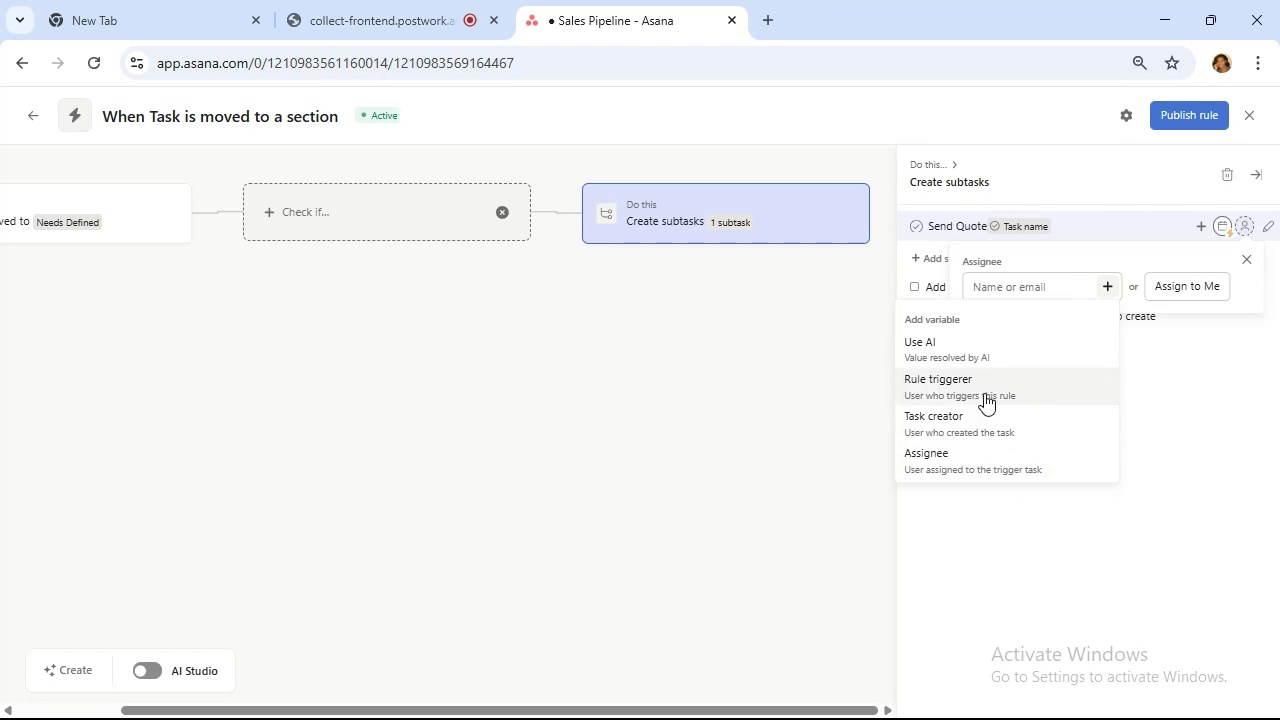 
wait(31.6)
 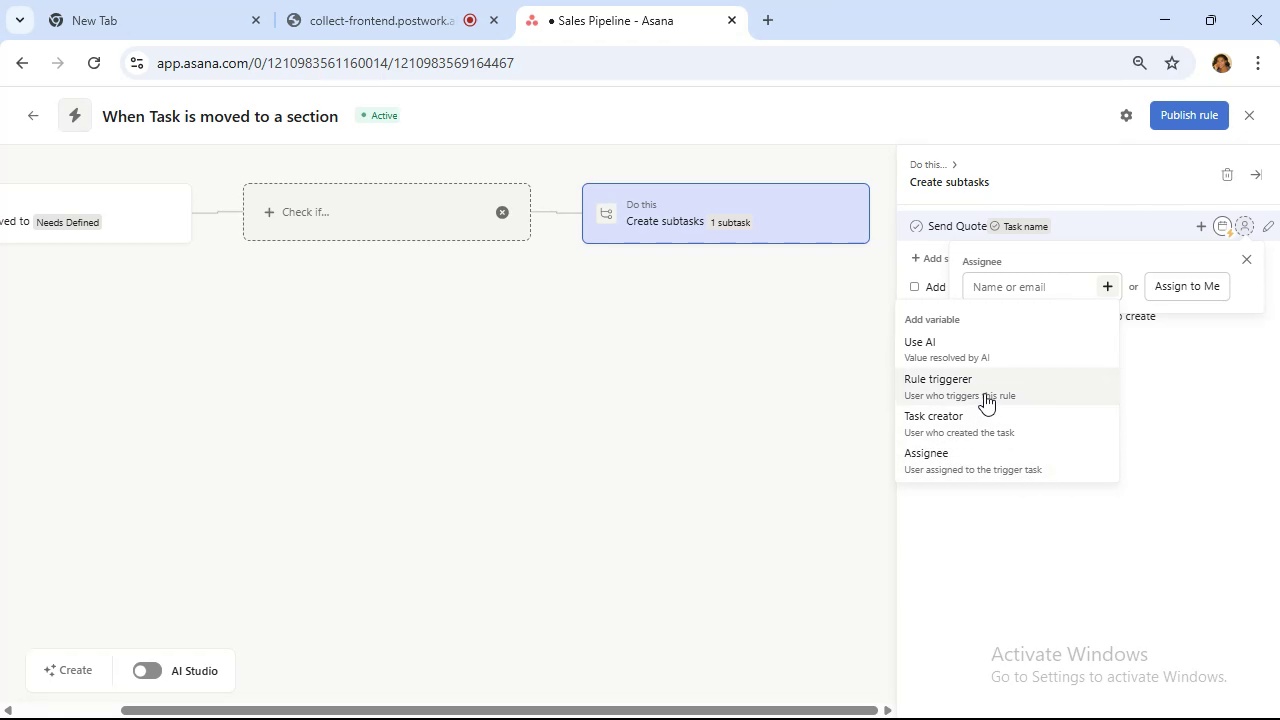 
left_click([1009, 462])
 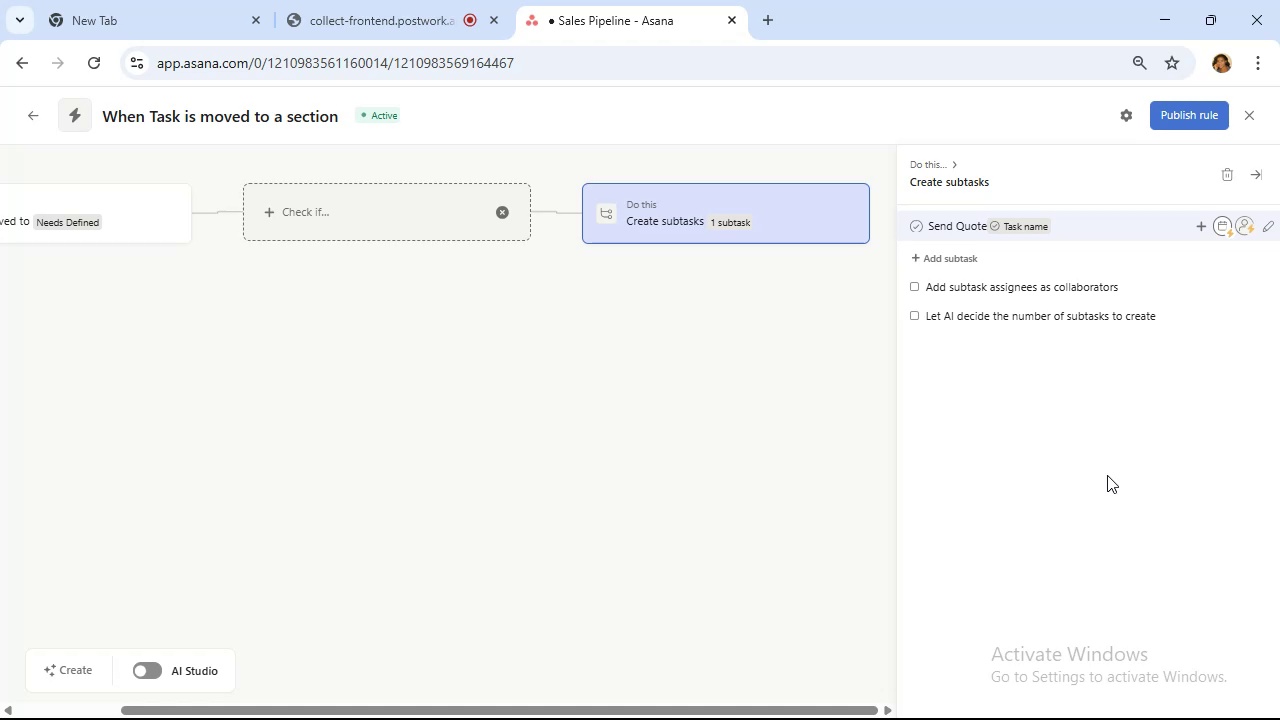 
wait(13.06)
 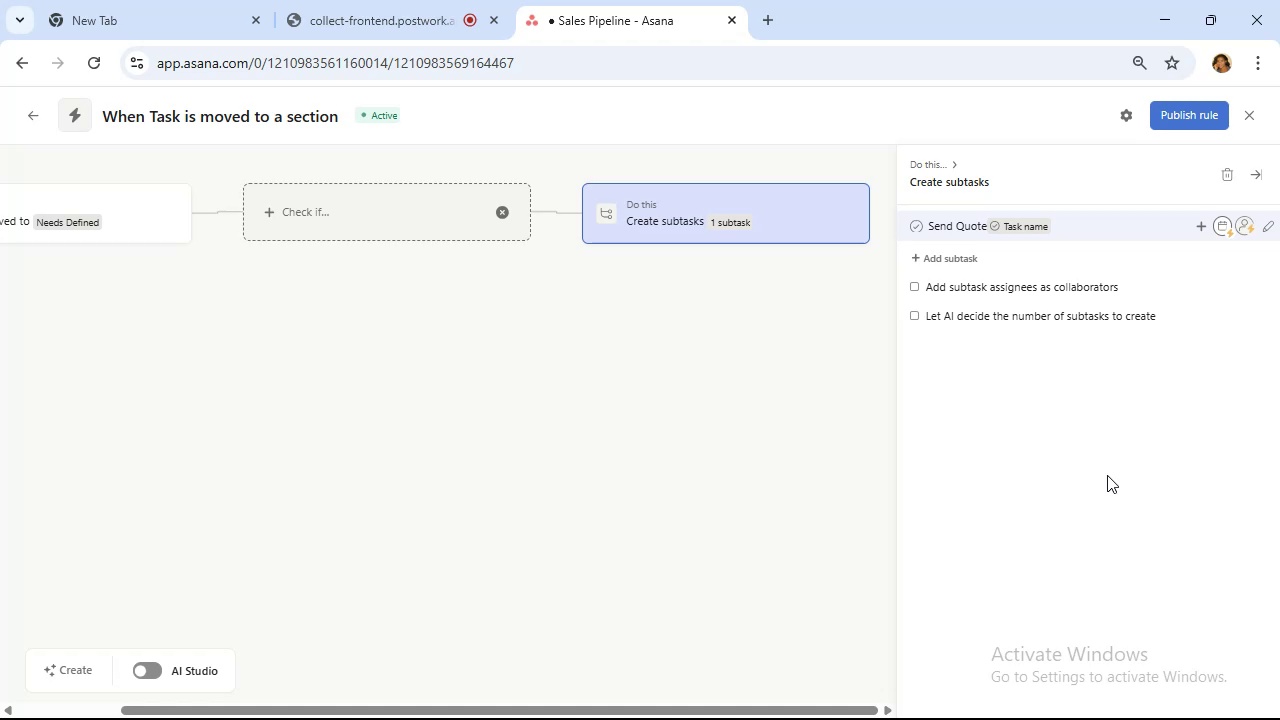 
left_click([299, 117])
 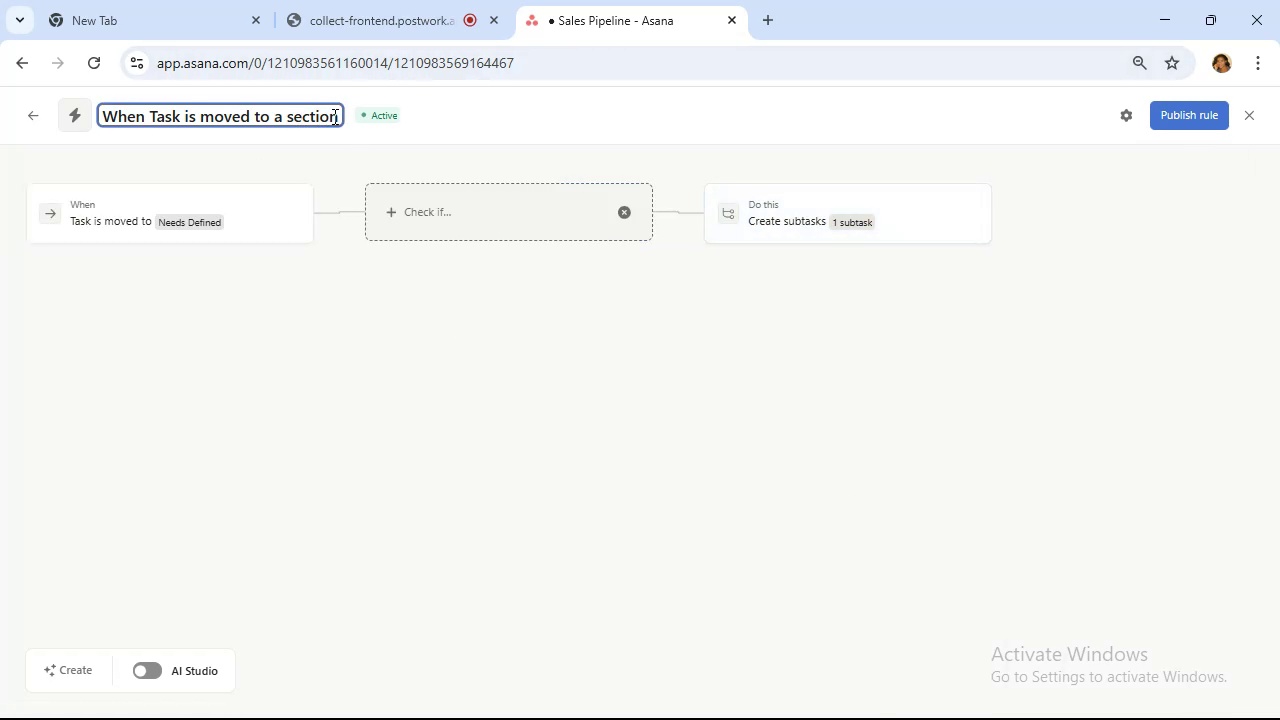 
left_click_drag(start_coordinate=[335, 116], to_coordinate=[84, 104])
 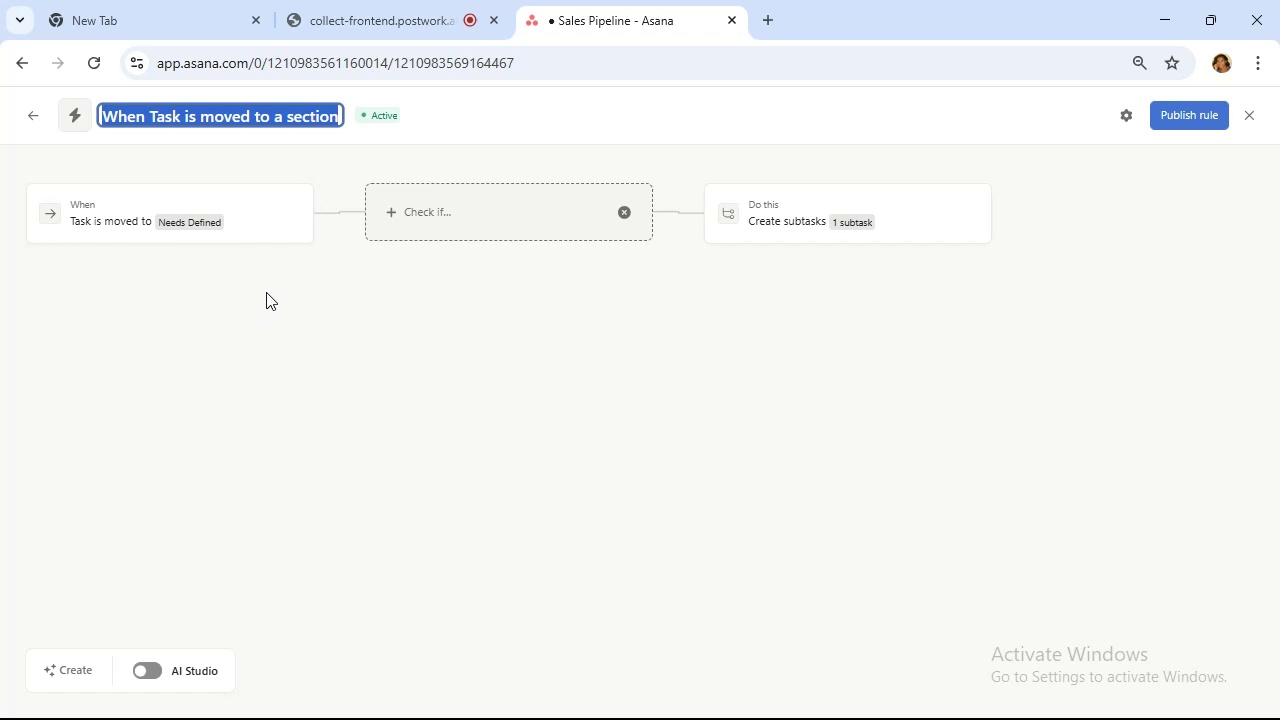 
type(Needs defined)
 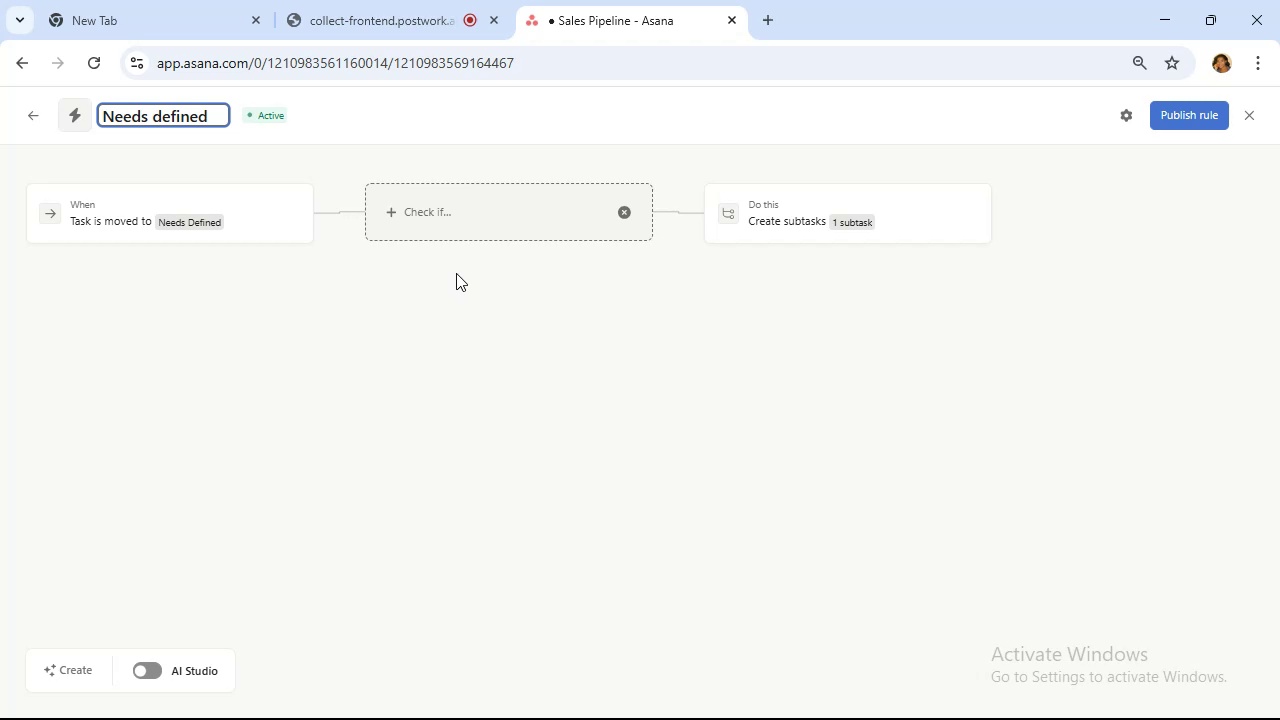 
wait(9.25)
 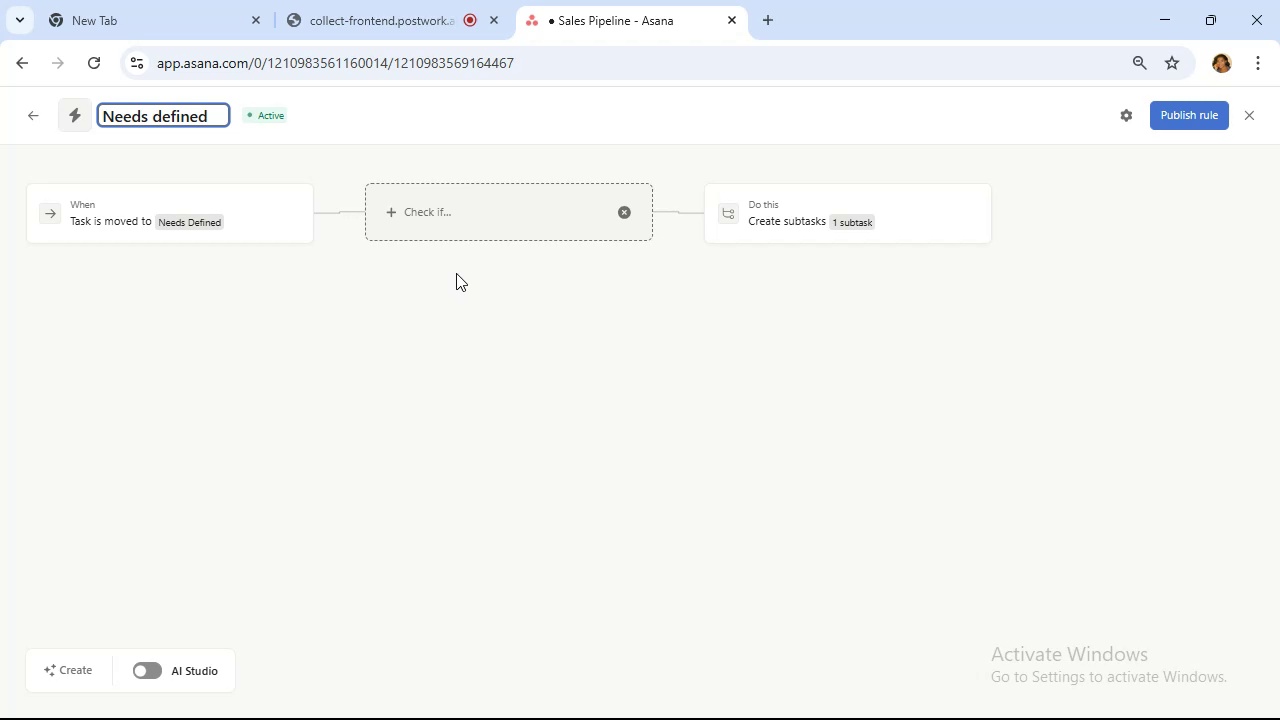 
type( > create sun)
key(Backspace)
type(btask)
 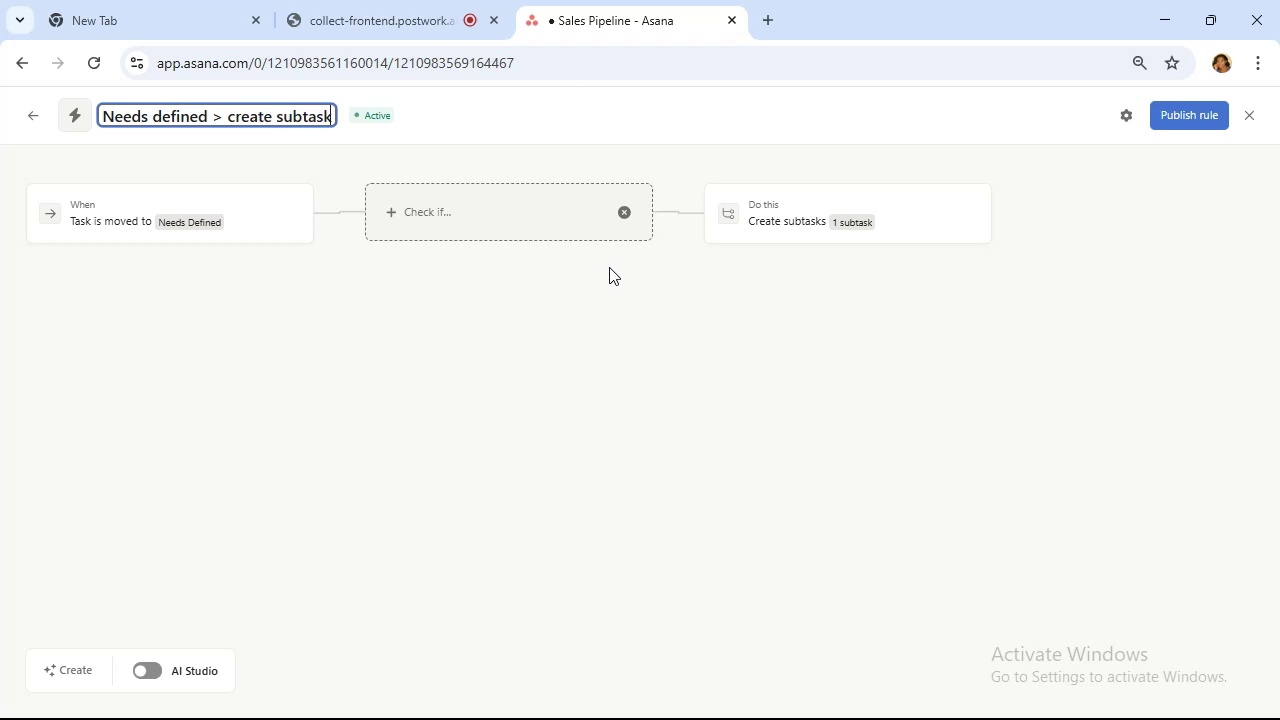 
left_click([1161, 121])
 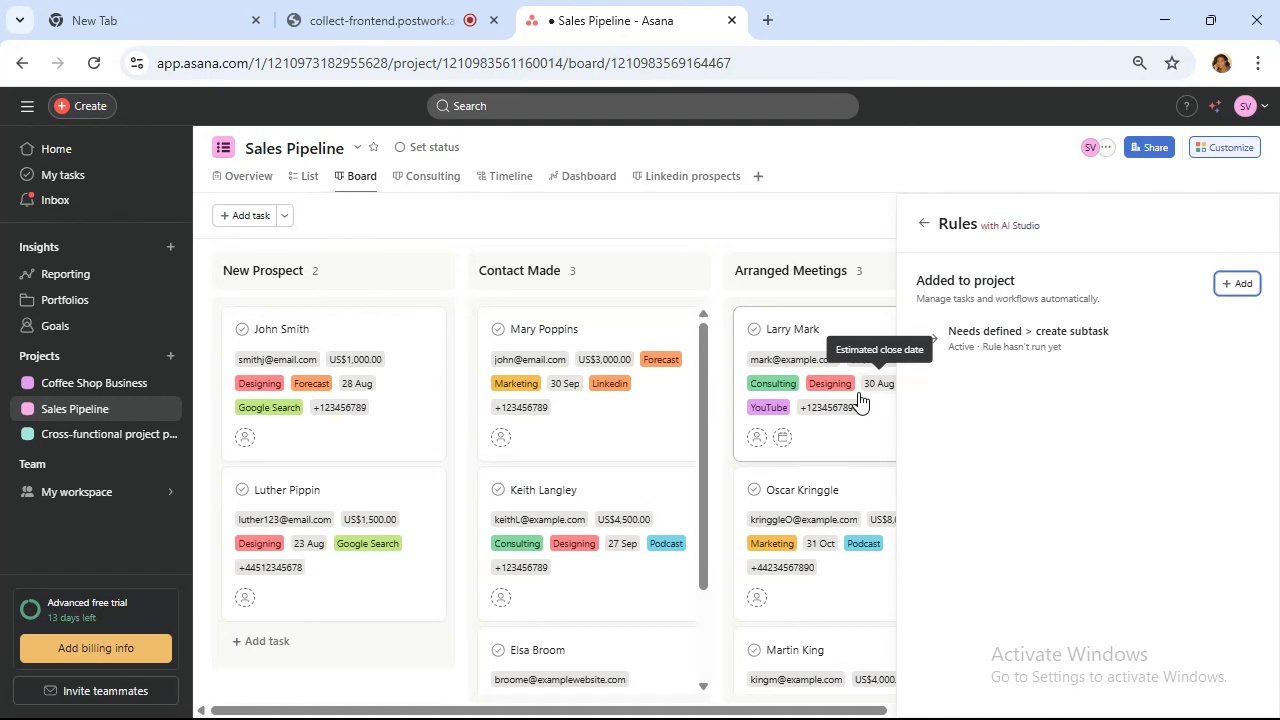 
wait(21.16)
 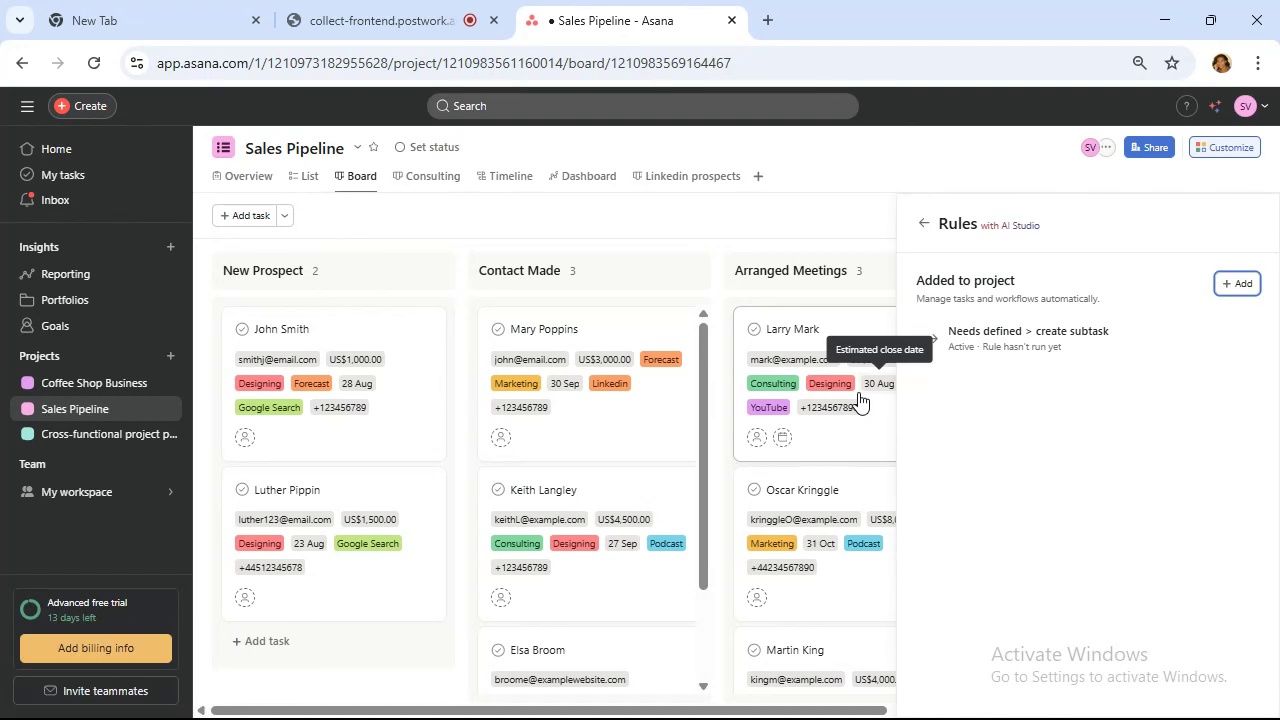 
left_click([920, 222])
 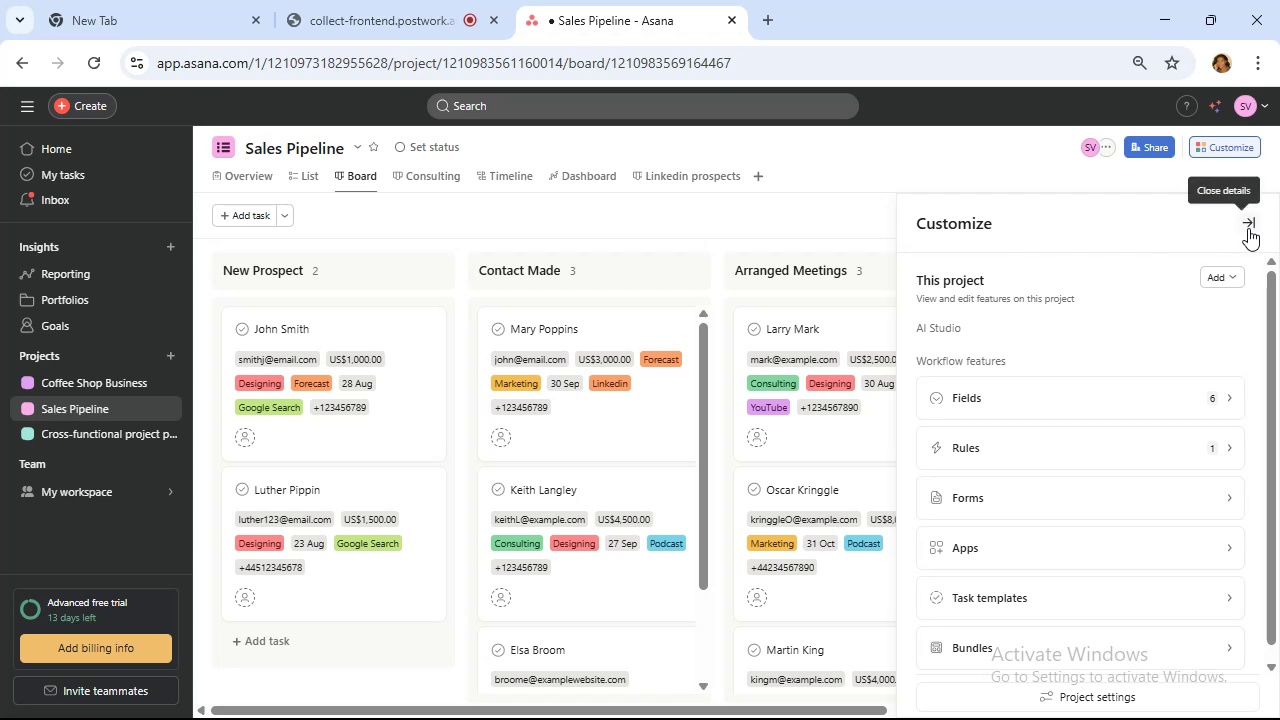 
left_click([1248, 228])
 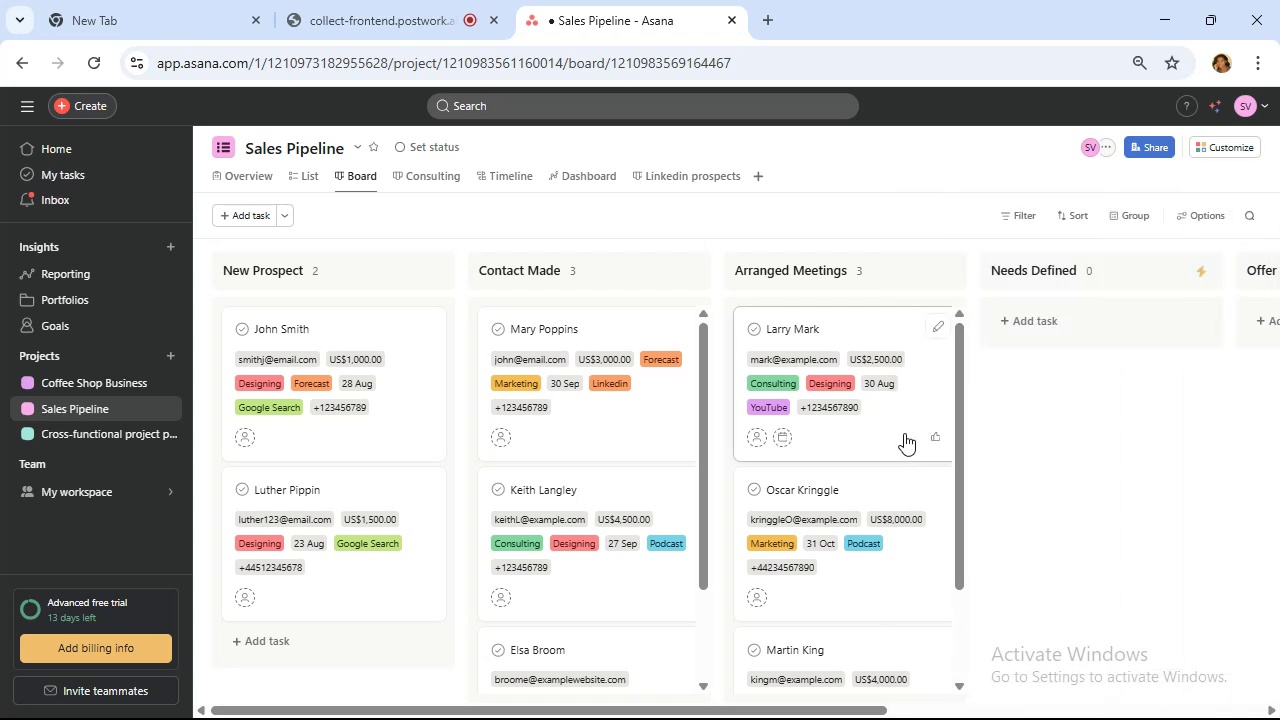 
left_click_drag(start_coordinate=[903, 433], to_coordinate=[1139, 403])
 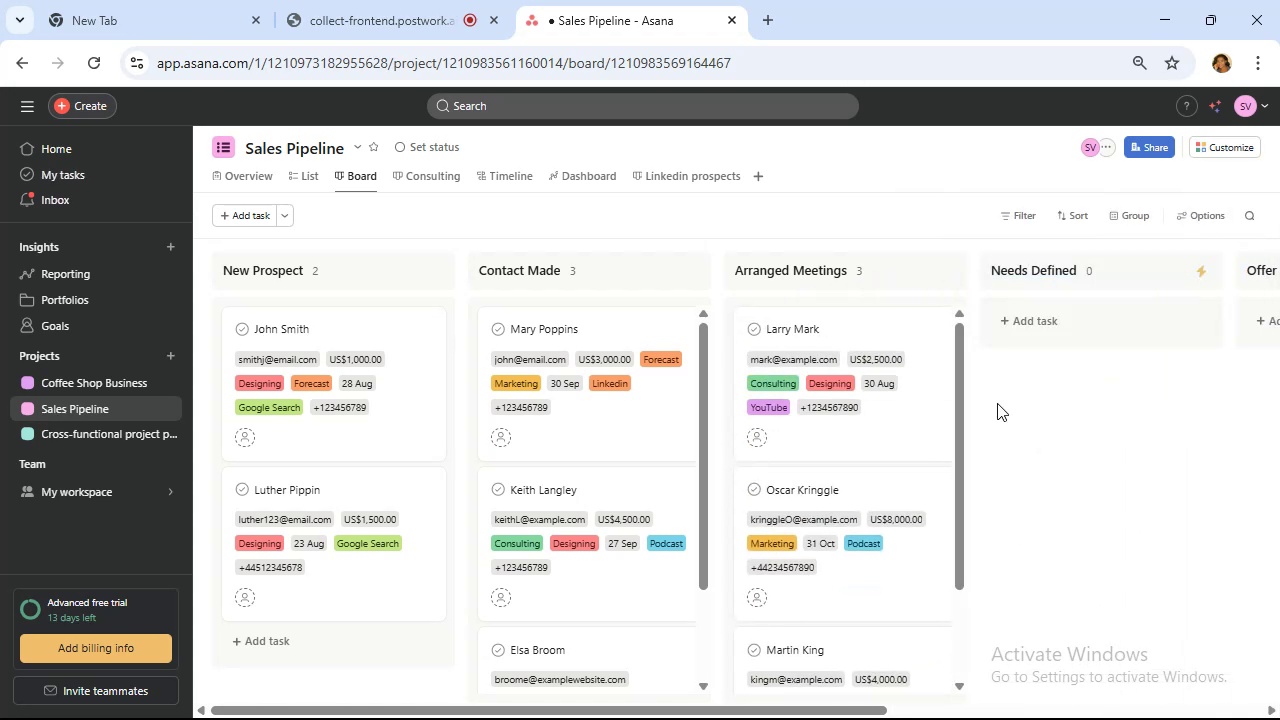 
left_click_drag(start_coordinate=[868, 412], to_coordinate=[1136, 384])
 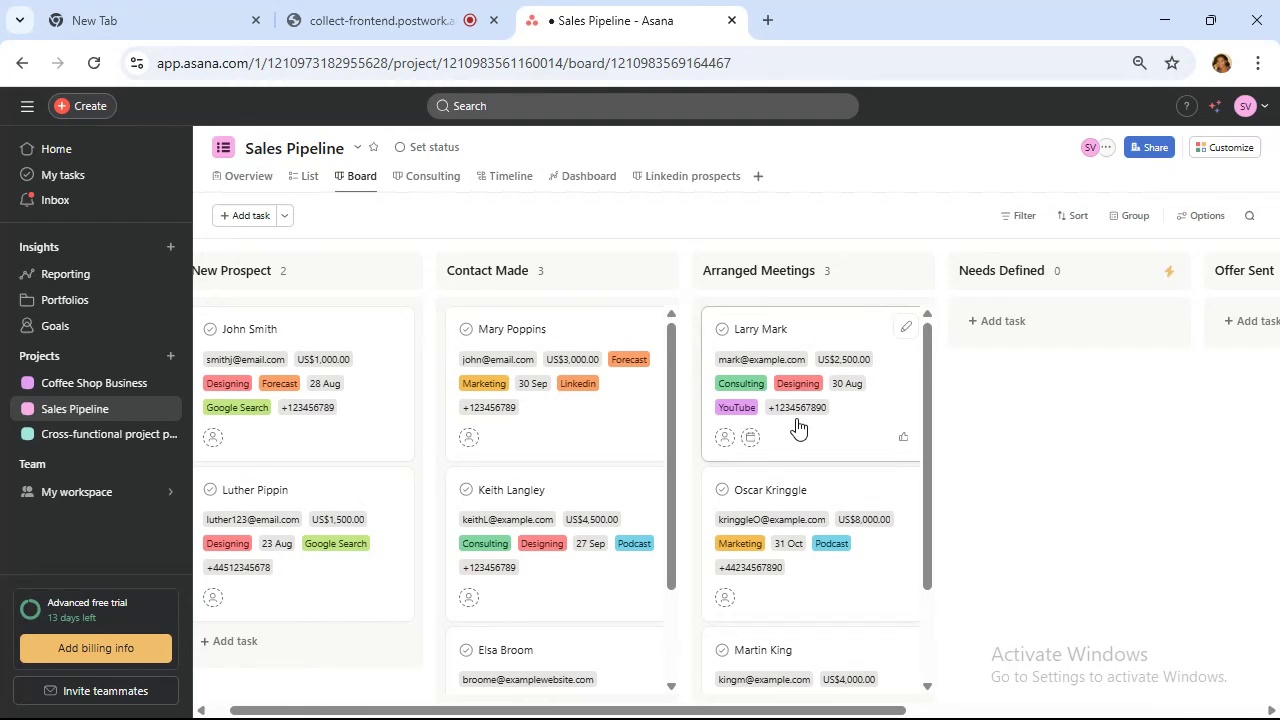 
left_click_drag(start_coordinate=[842, 411], to_coordinate=[1088, 316])
 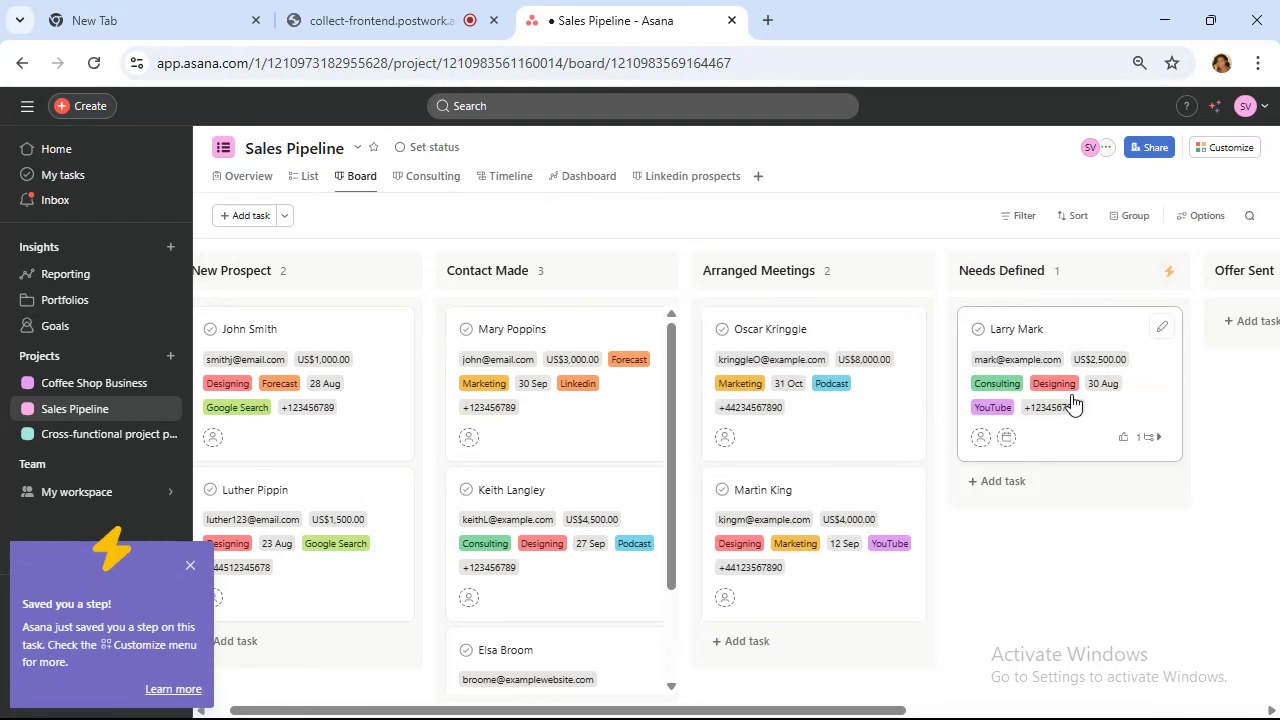 
mouse_move([1099, 353])
 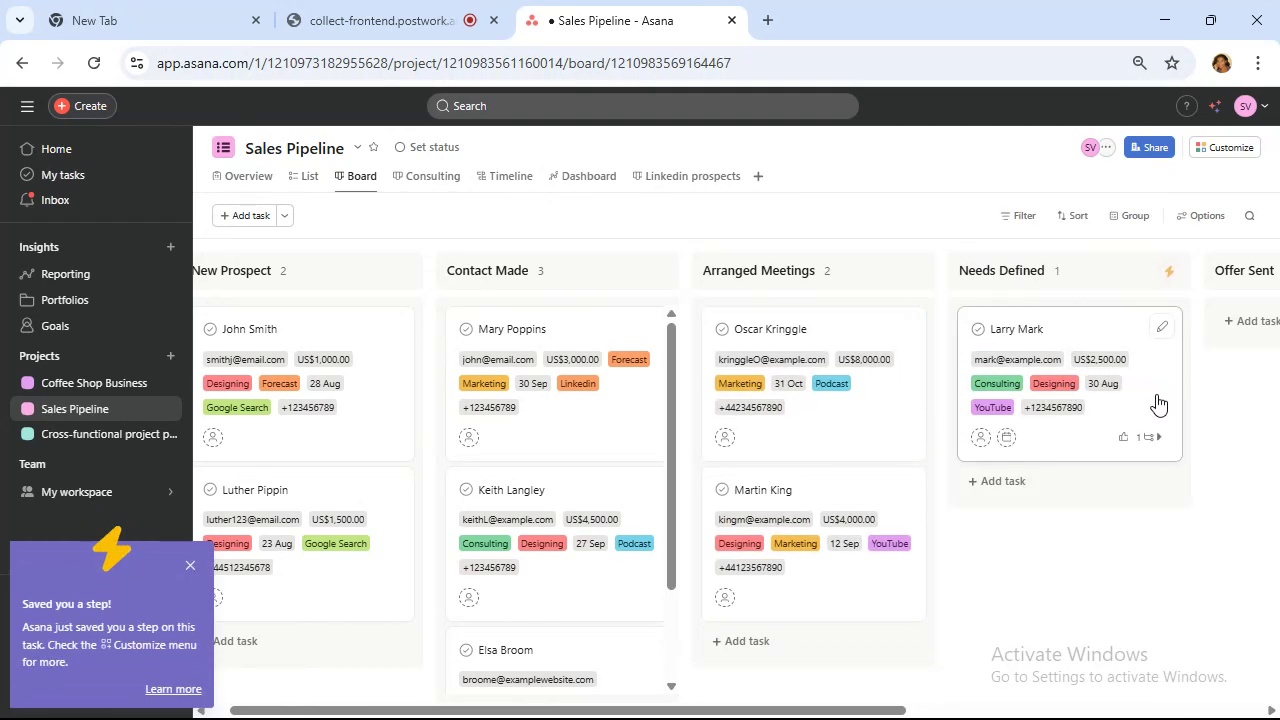 
left_click([1156, 394])
 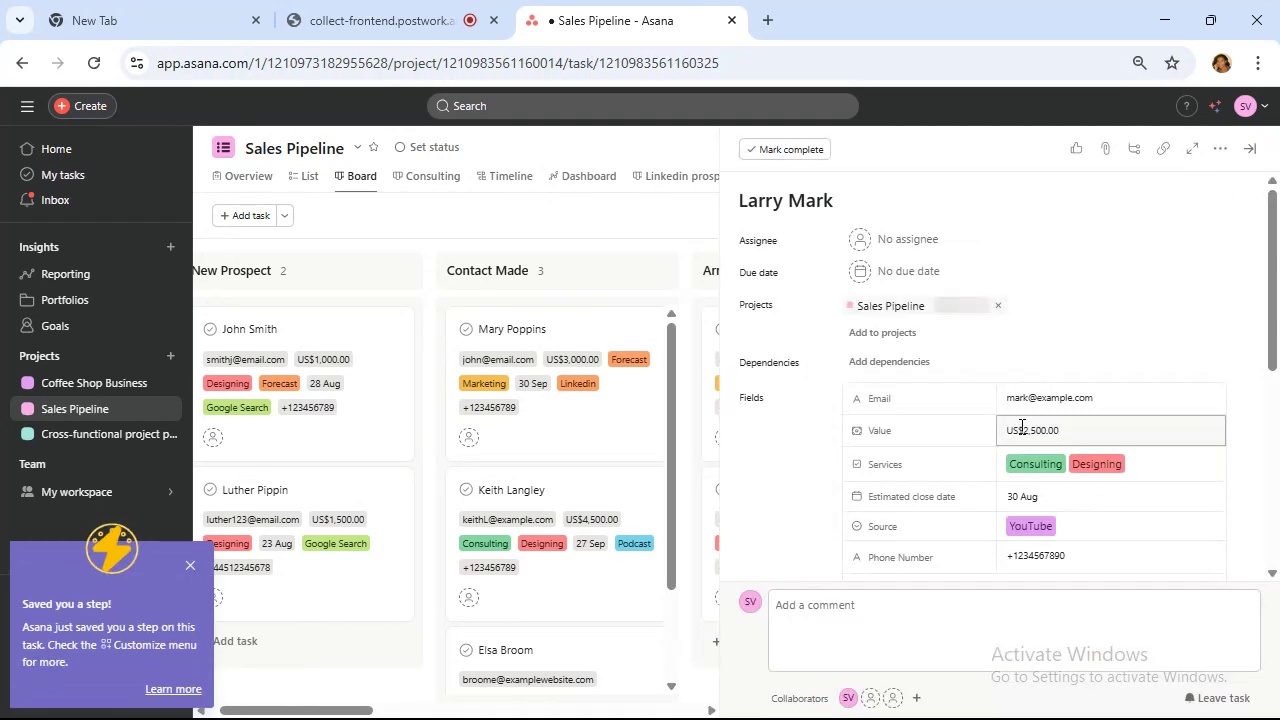 
scroll: coordinate [1019, 420], scroll_direction: down, amount: 4.0
 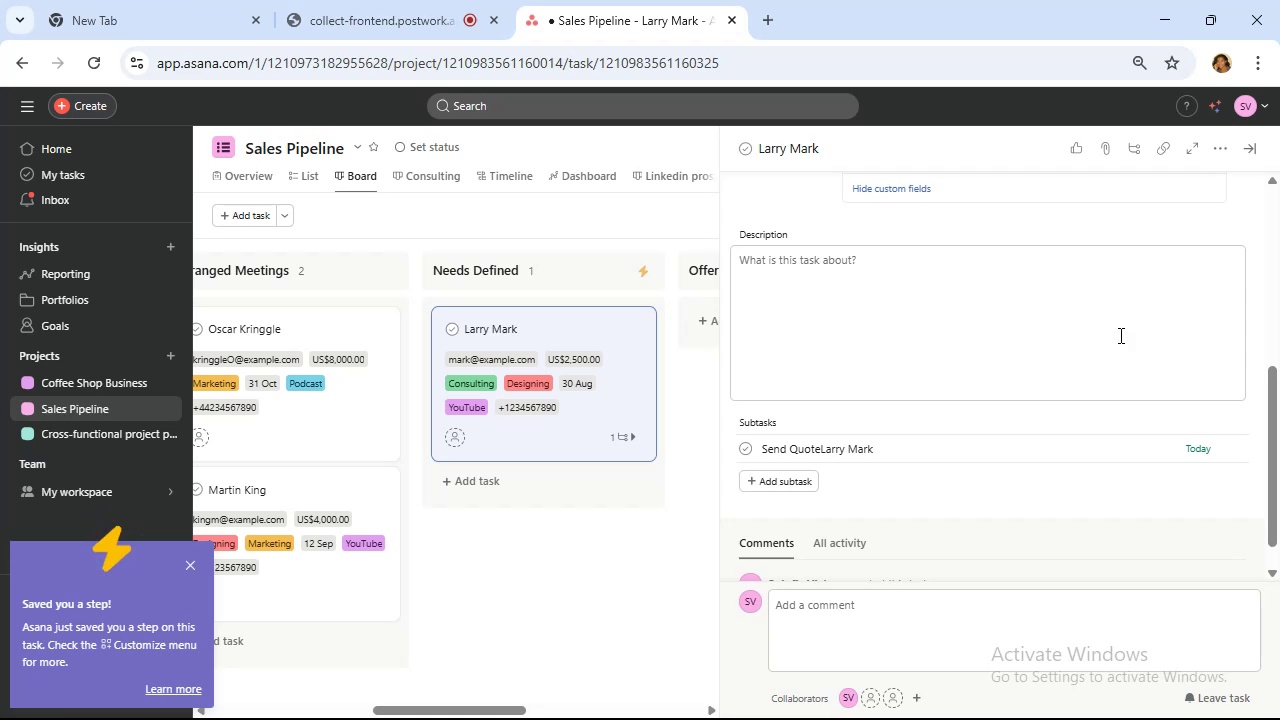 
wait(28.81)
 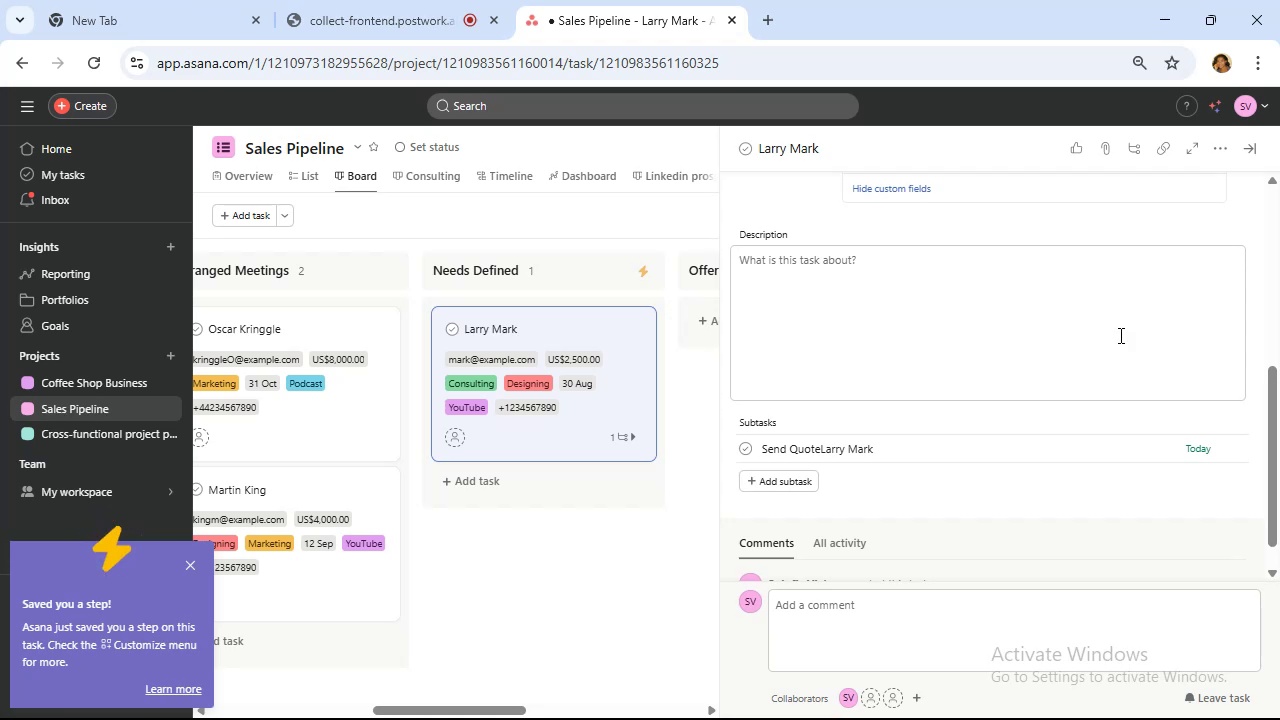 
left_click([1251, 149])
 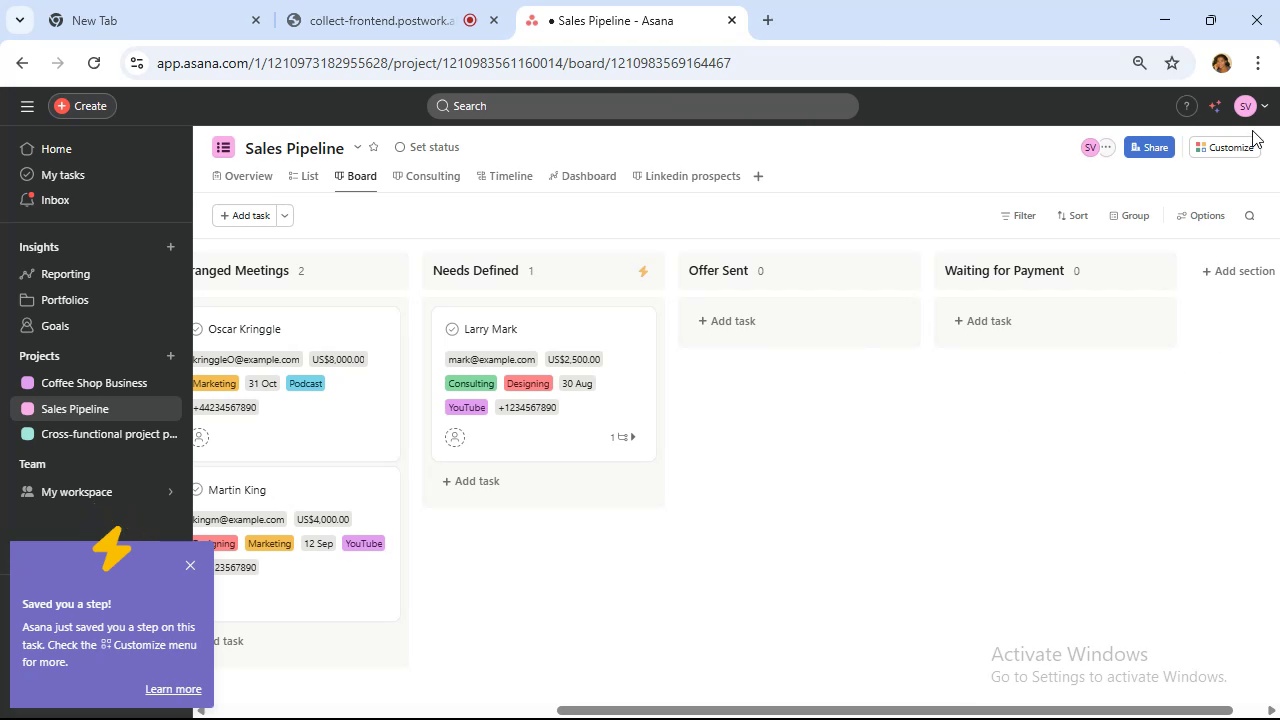 
left_click([1239, 151])
 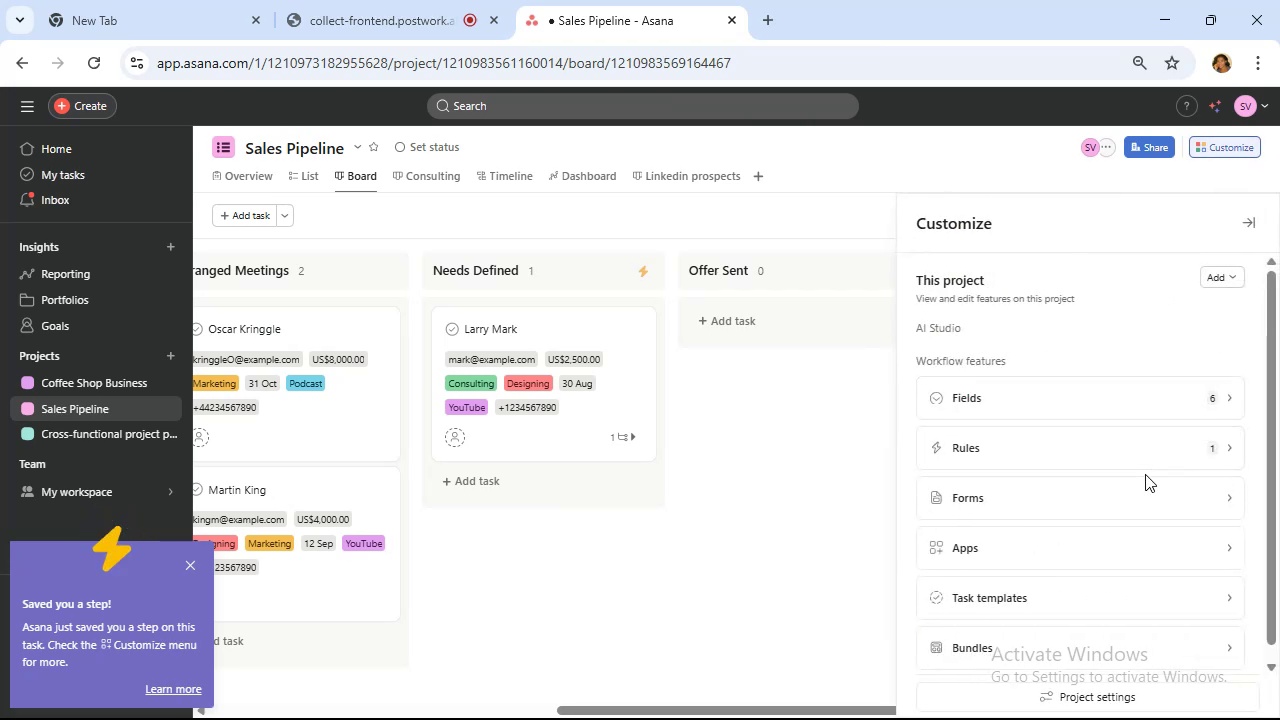 
left_click([1138, 439])
 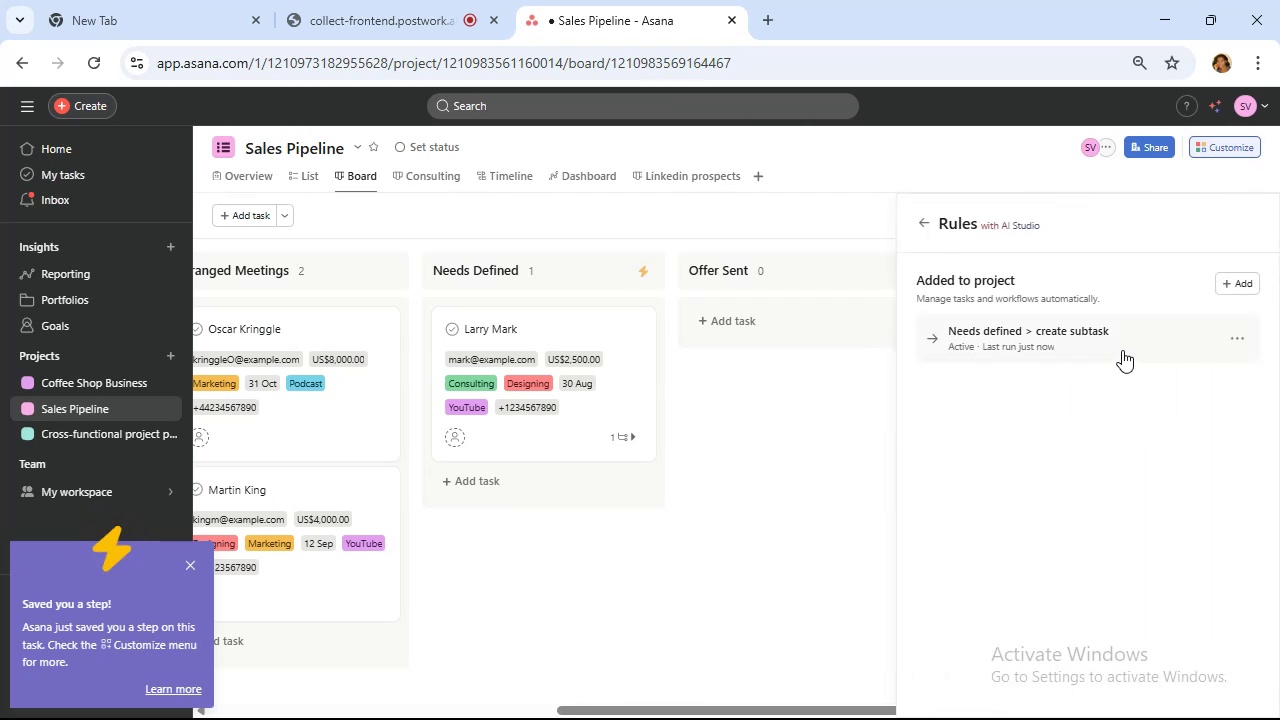 
left_click([1121, 349])
 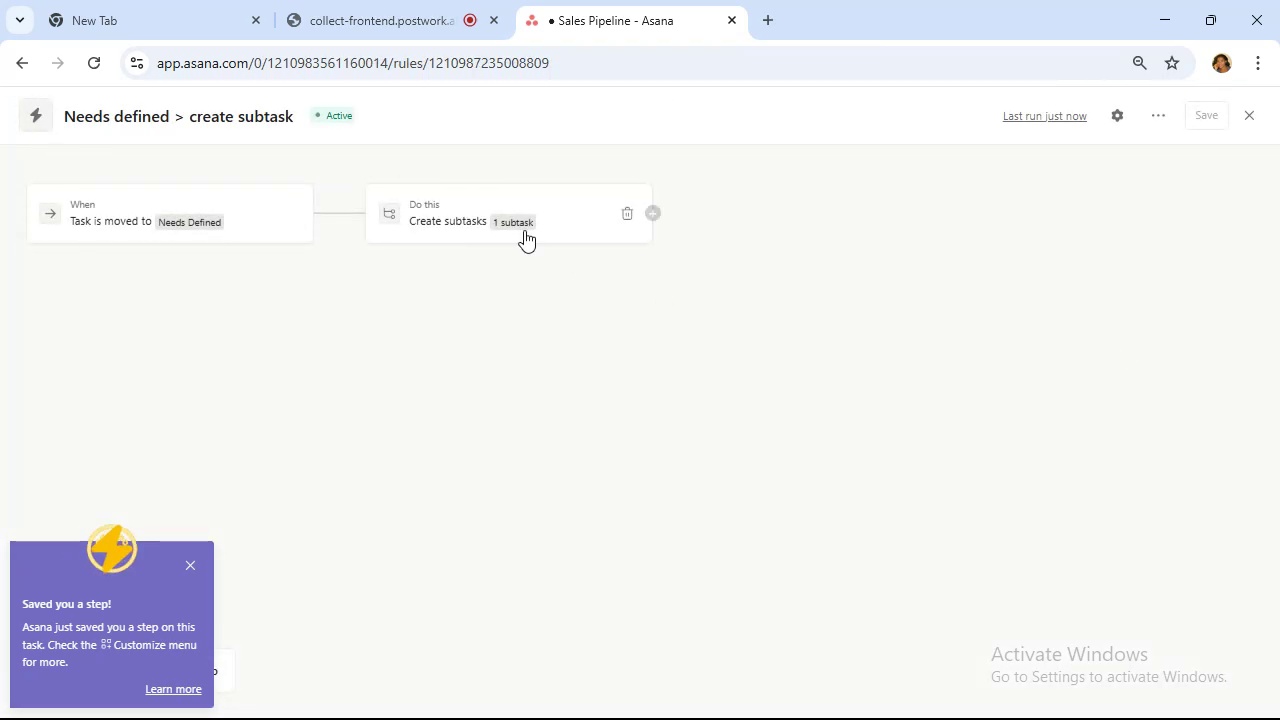 
left_click([594, 211])
 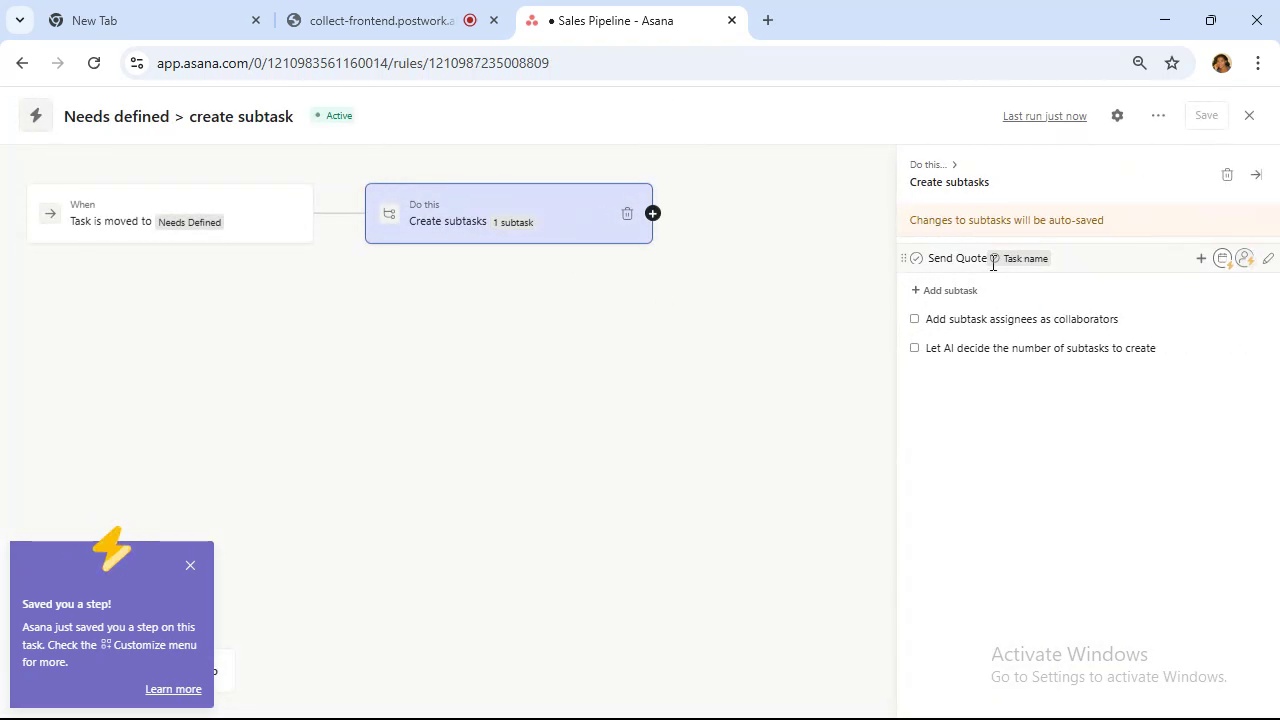 
left_click([985, 253])
 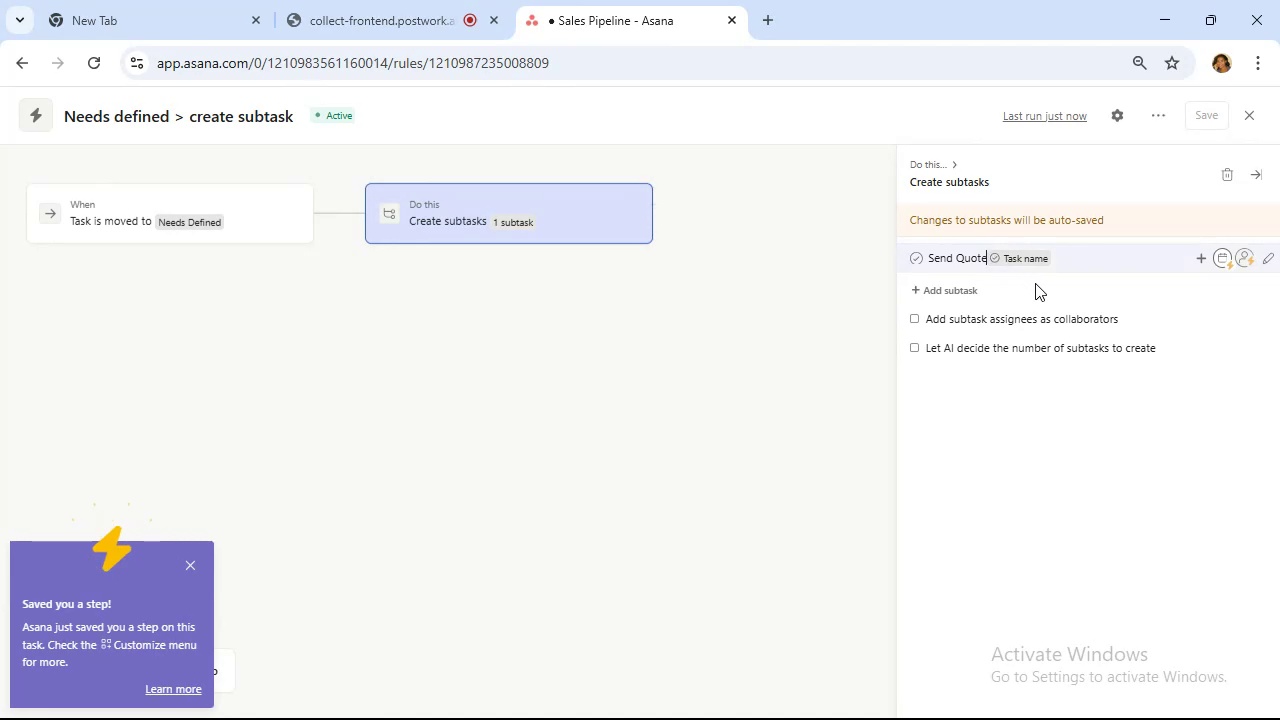 
type( to )
 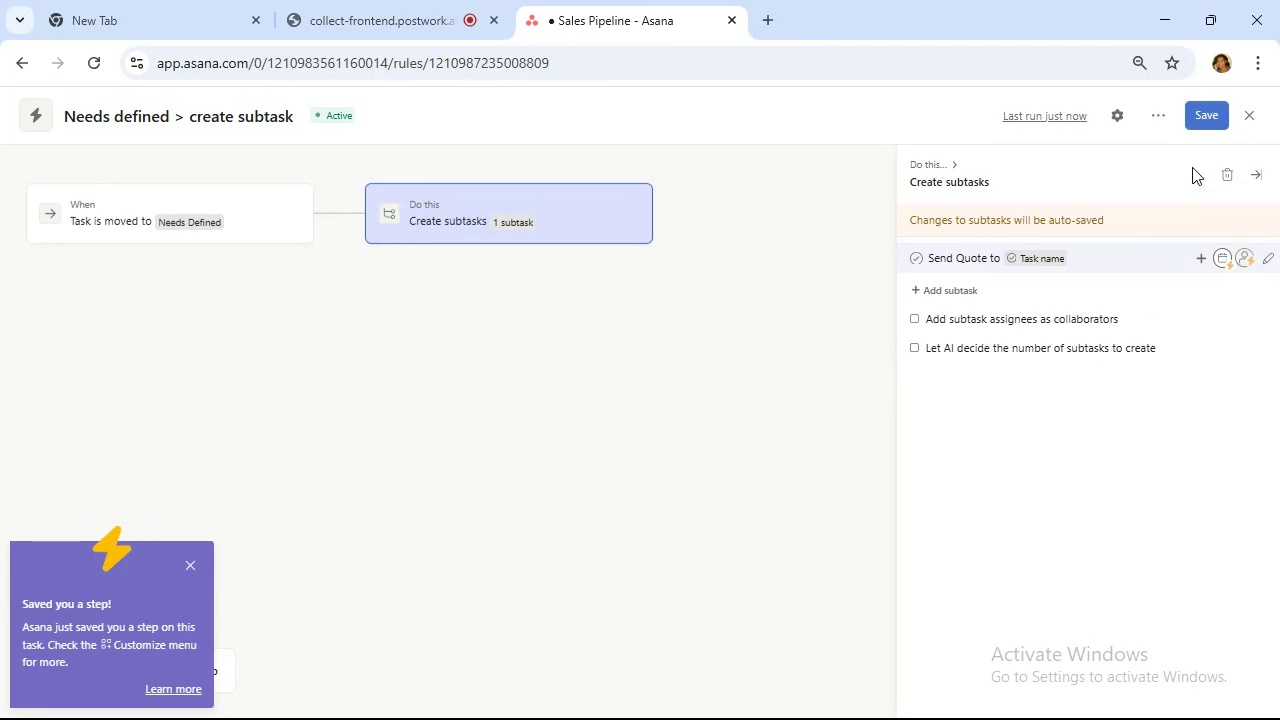 
wait(5.27)
 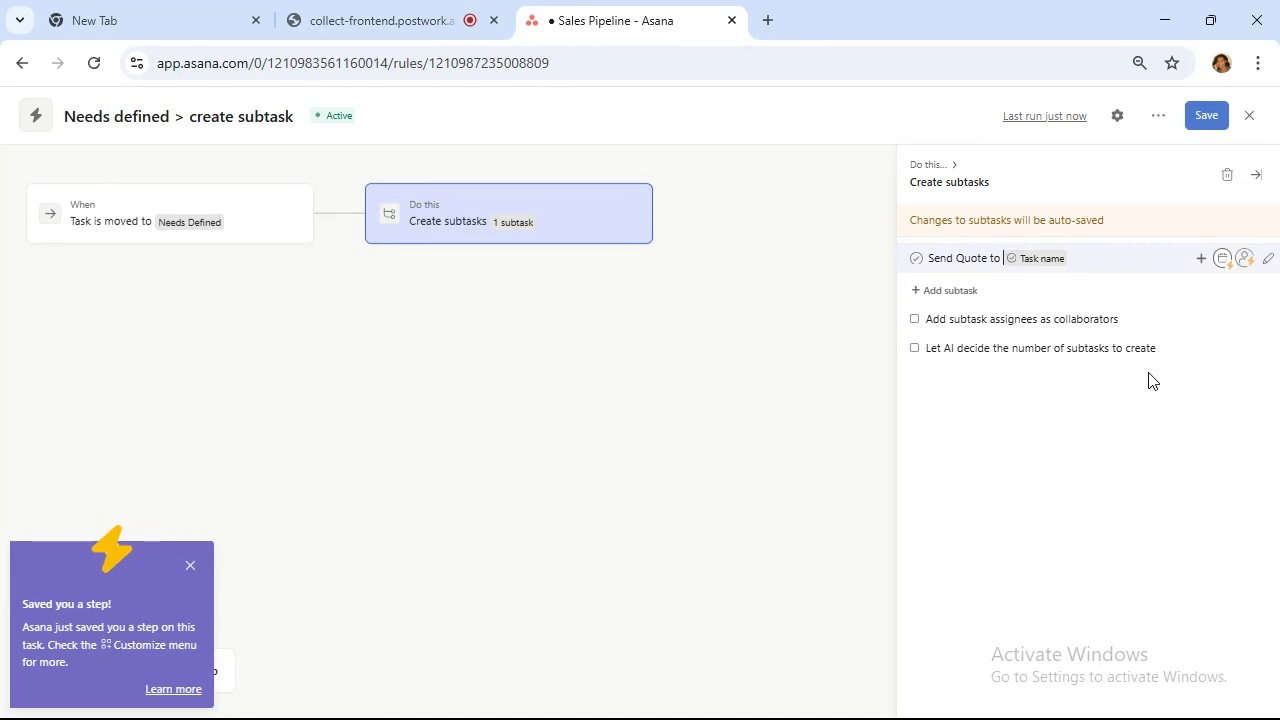 
left_click([1203, 118])
 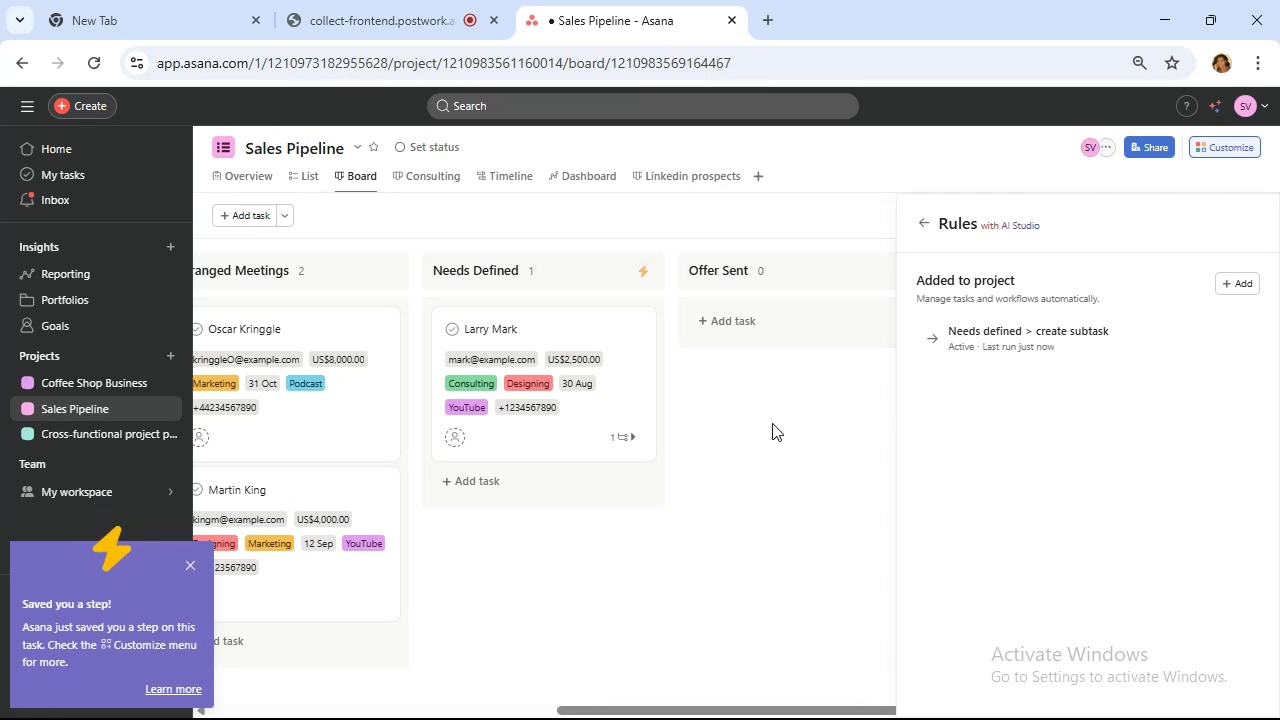 
wait(20.89)
 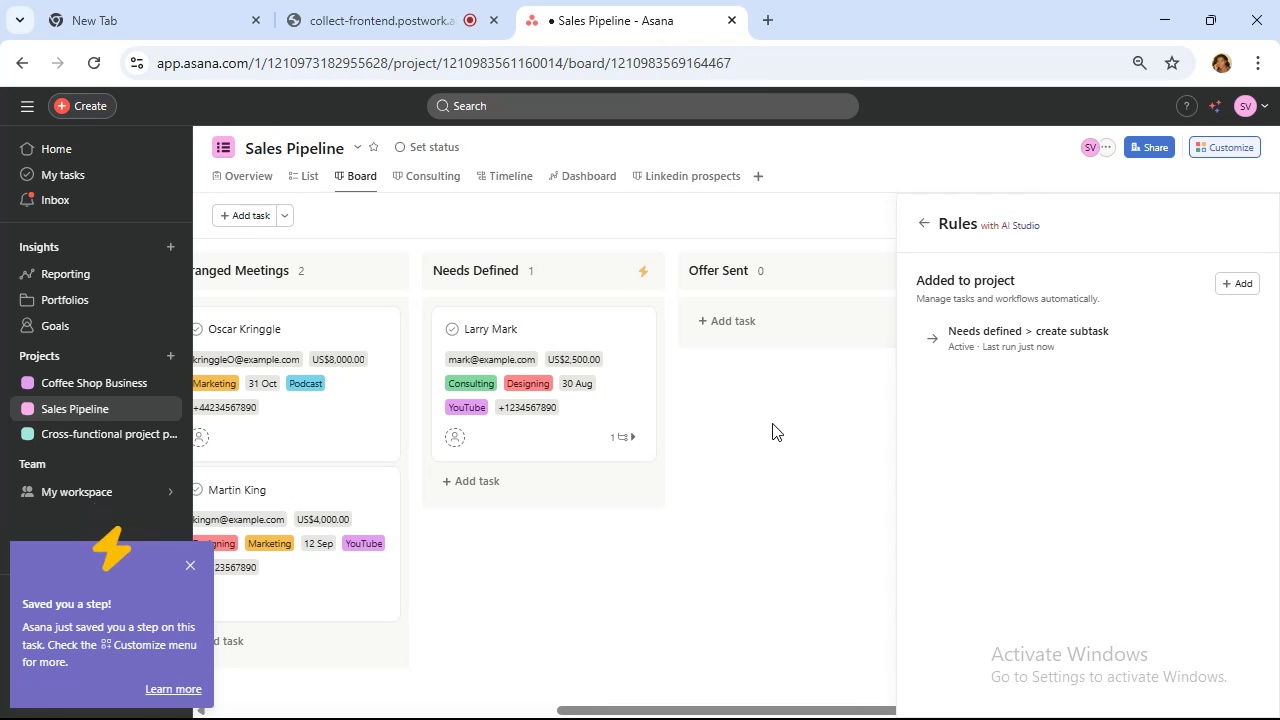 
left_click([929, 226])
 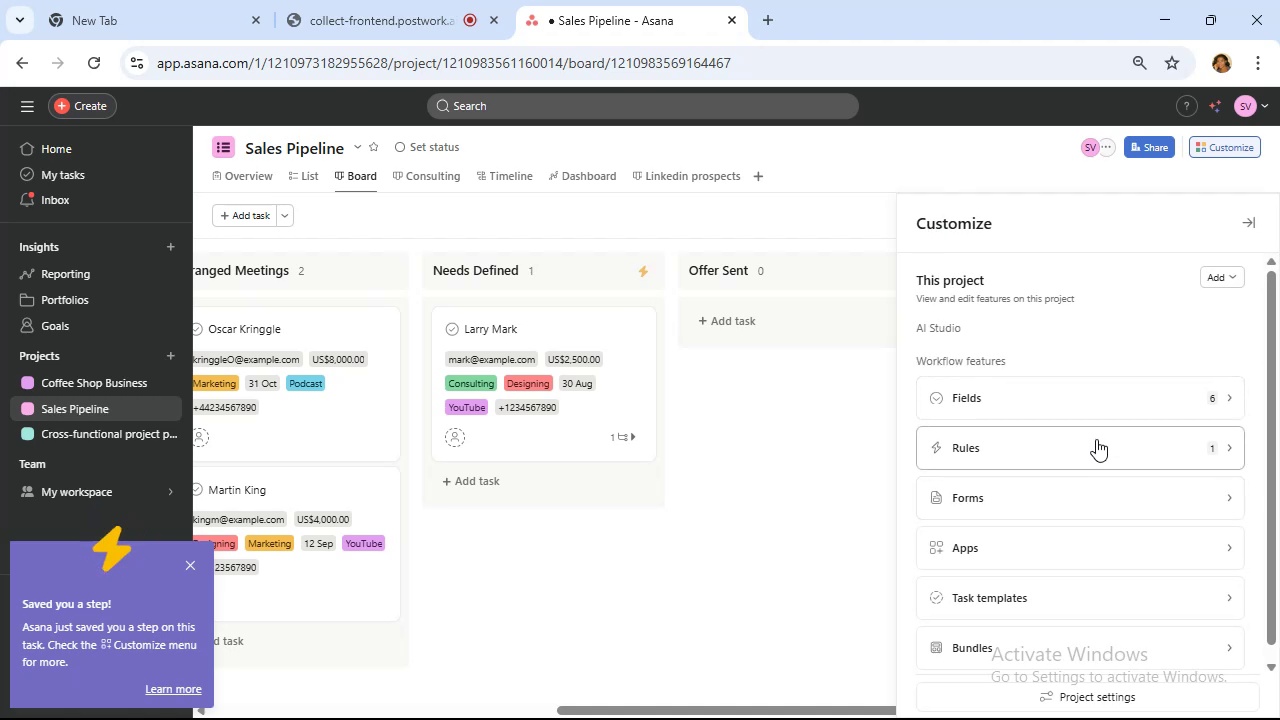 
left_click([1096, 439])
 